 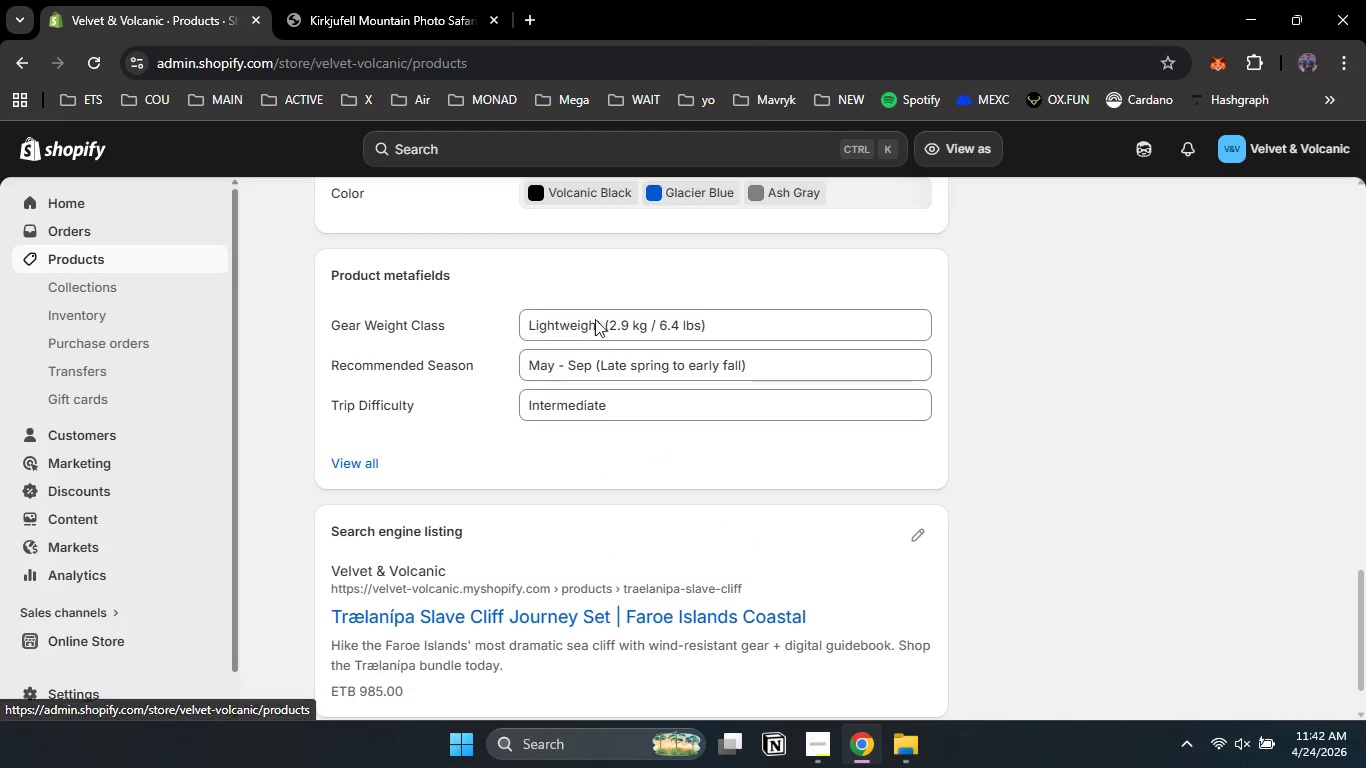 
left_click([424, 334])
 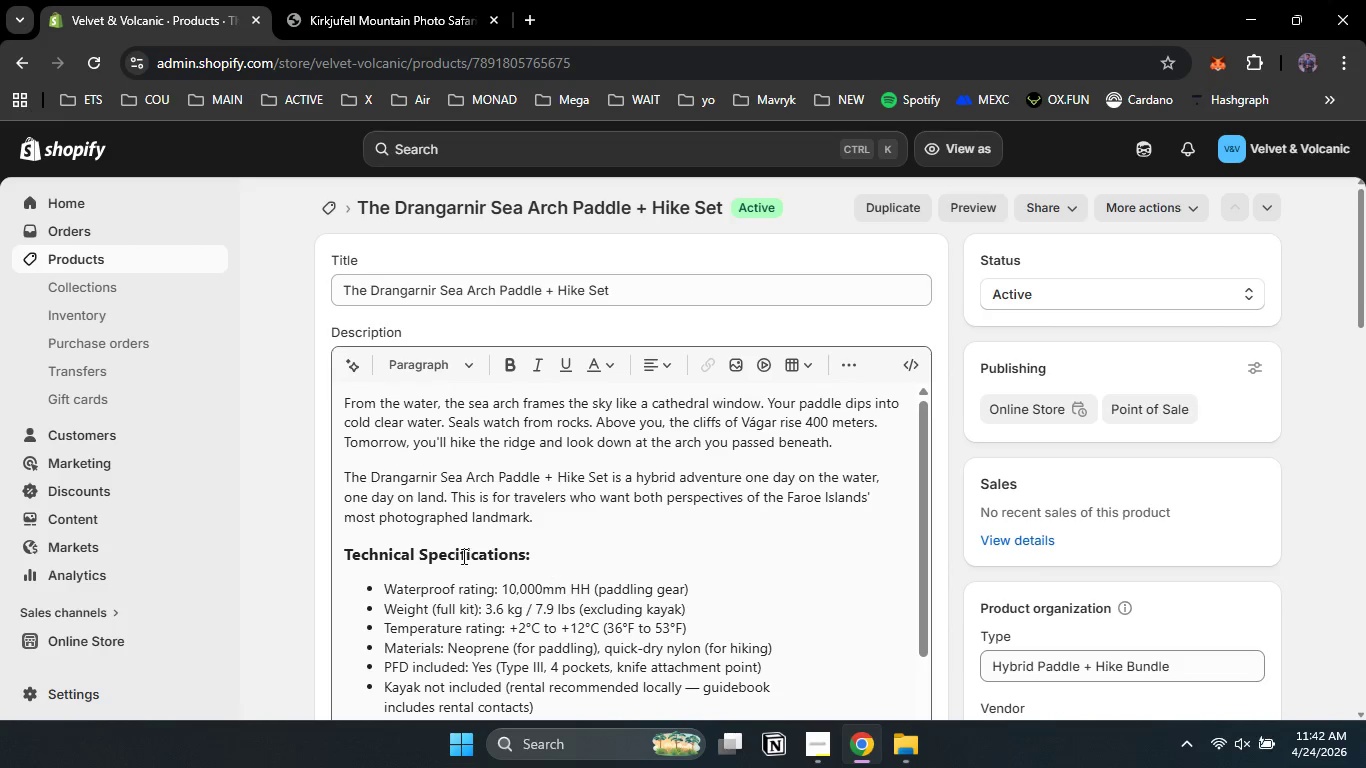 
left_click([288, 494])
 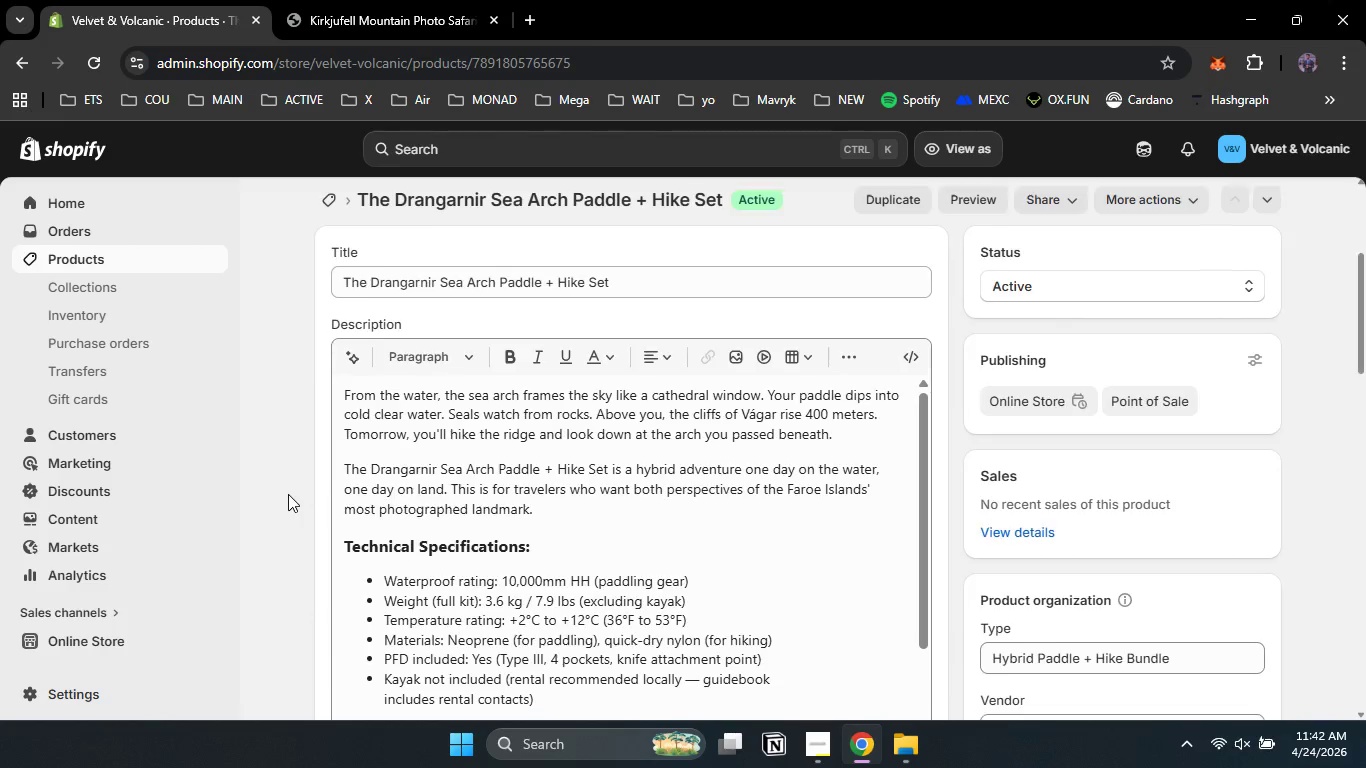 
scroll: coordinate [403, 683], scroll_direction: down, amount: 15.0
 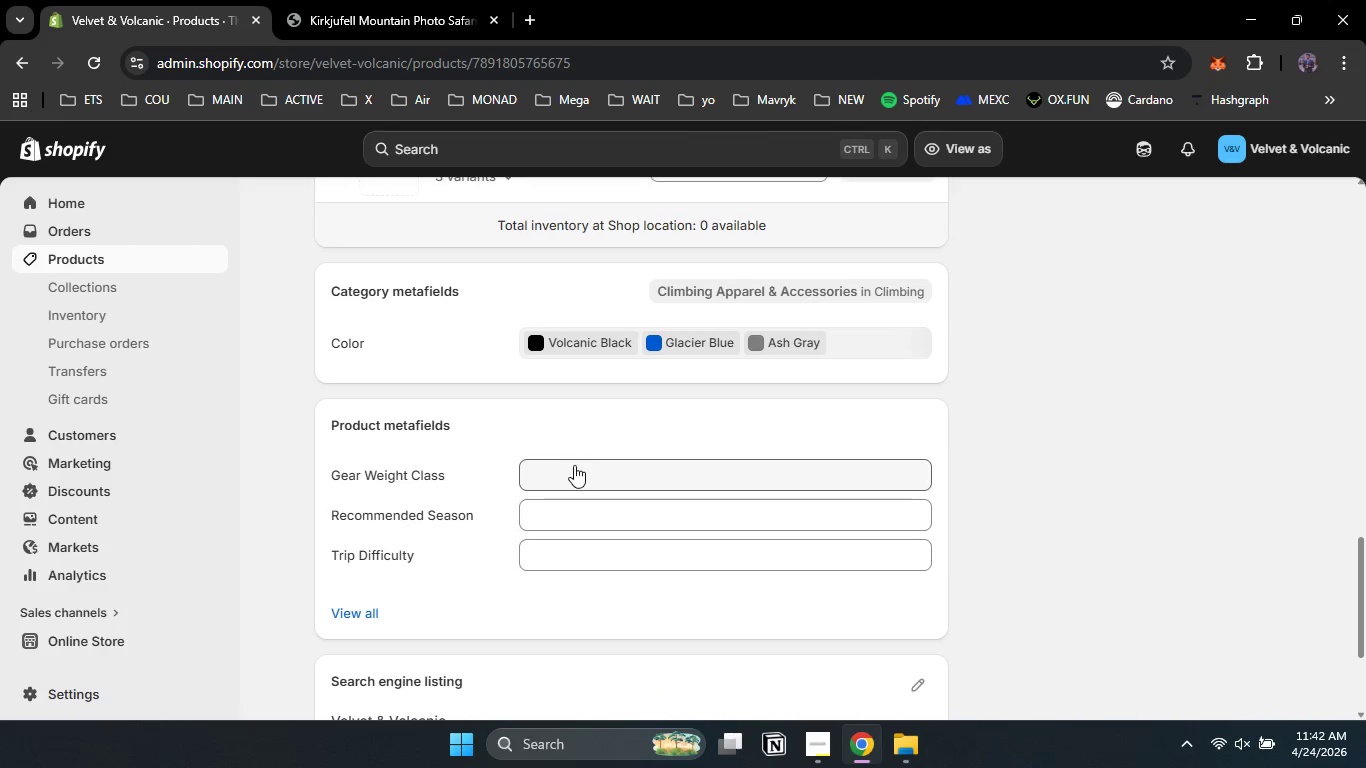 
left_click([574, 465])
 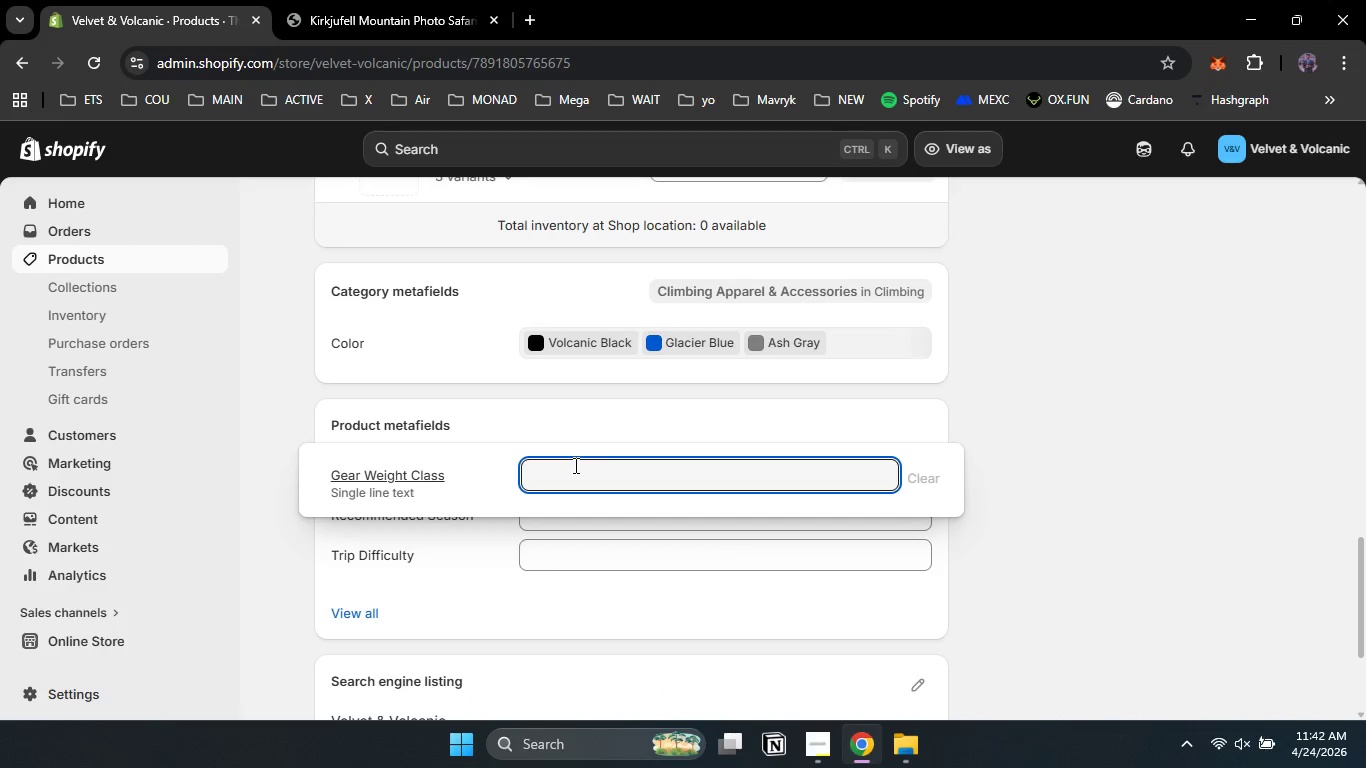 
hold_key(key=ShiftLeft, duration=0.95)
 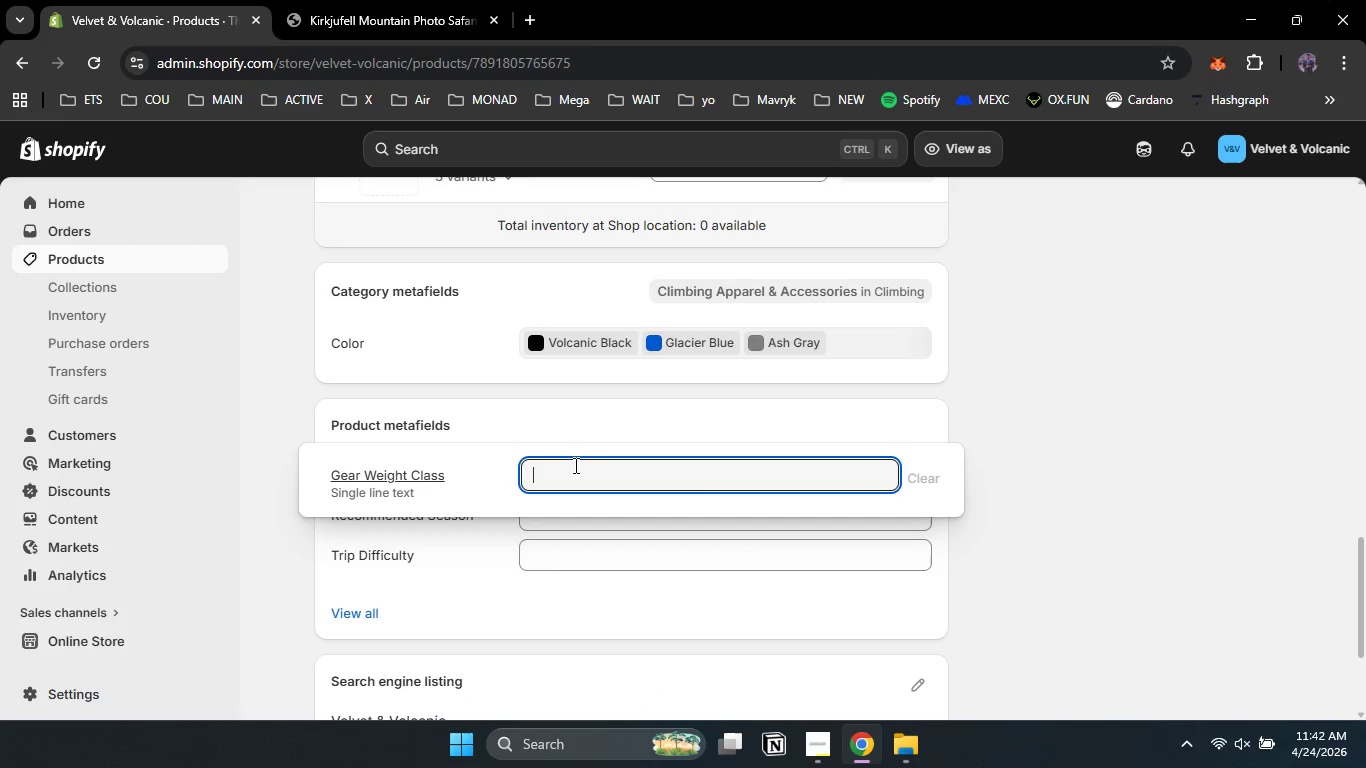 
key(Backspace)
type(Midweigj)
key(Backspace)
type(ht)
 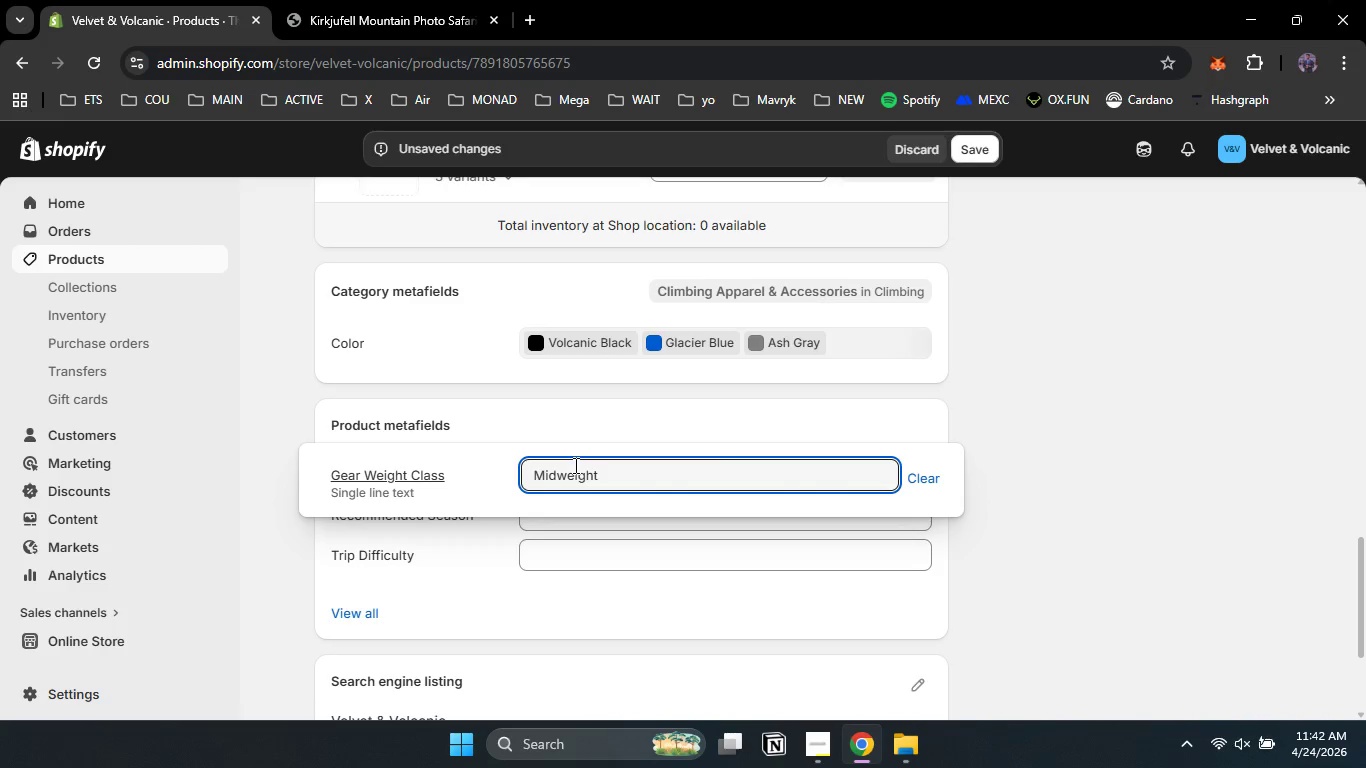 
type( (3.6 kg / 7.9 lbs))
 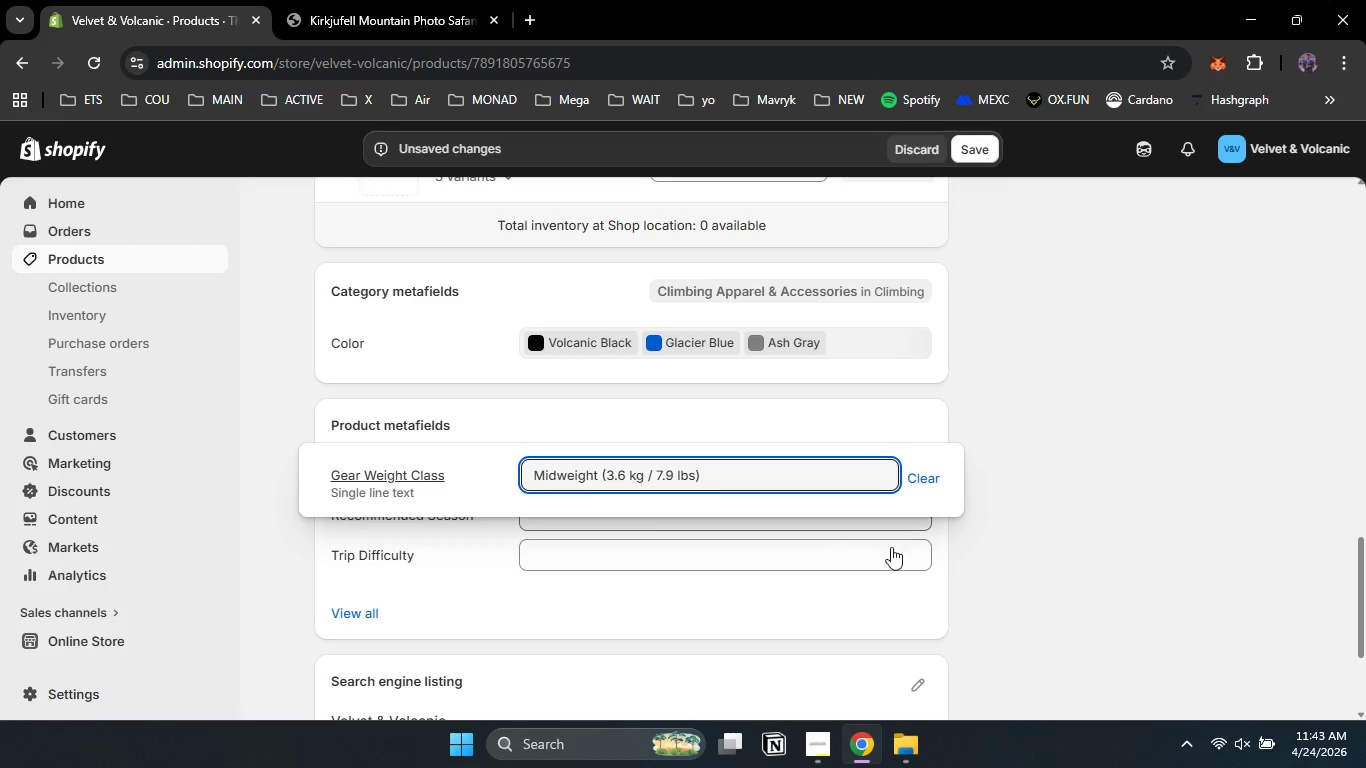 
left_click([936, 585])
 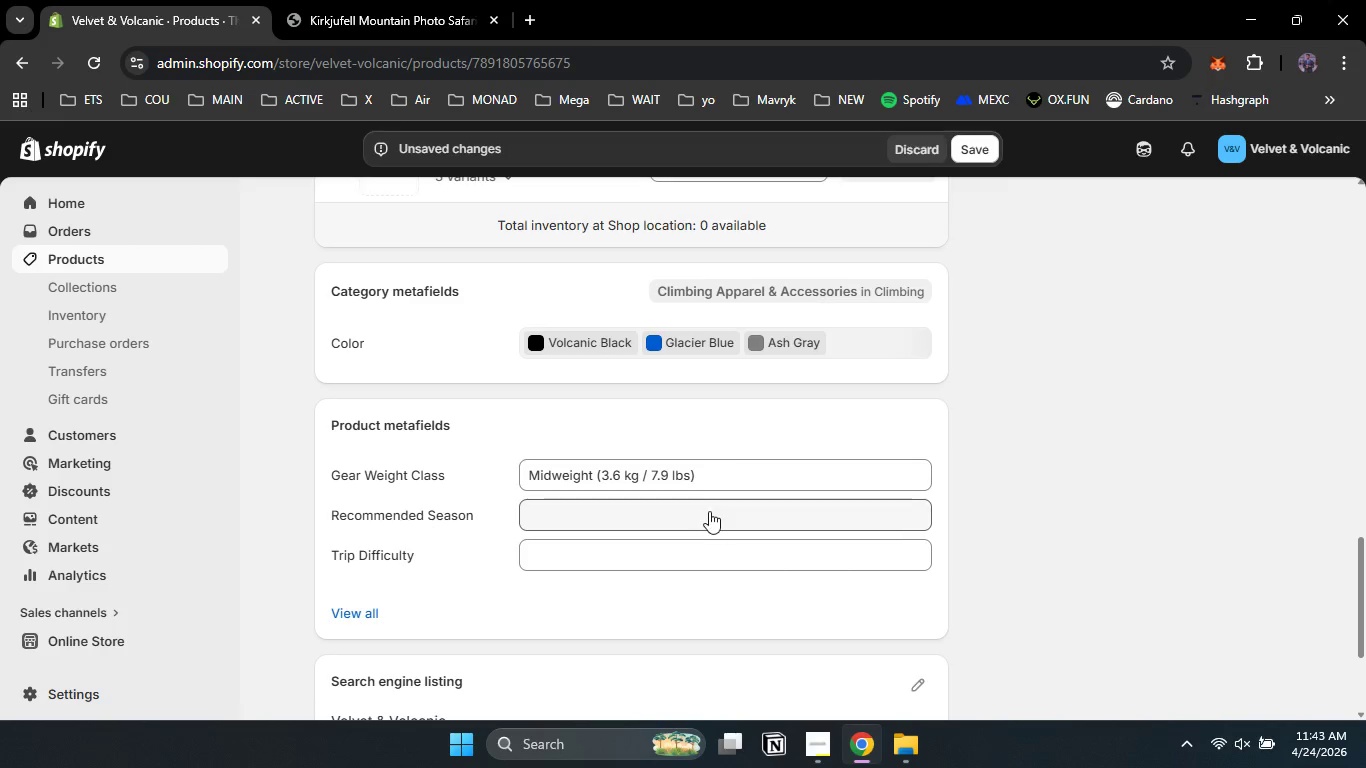 
left_click([709, 511])
 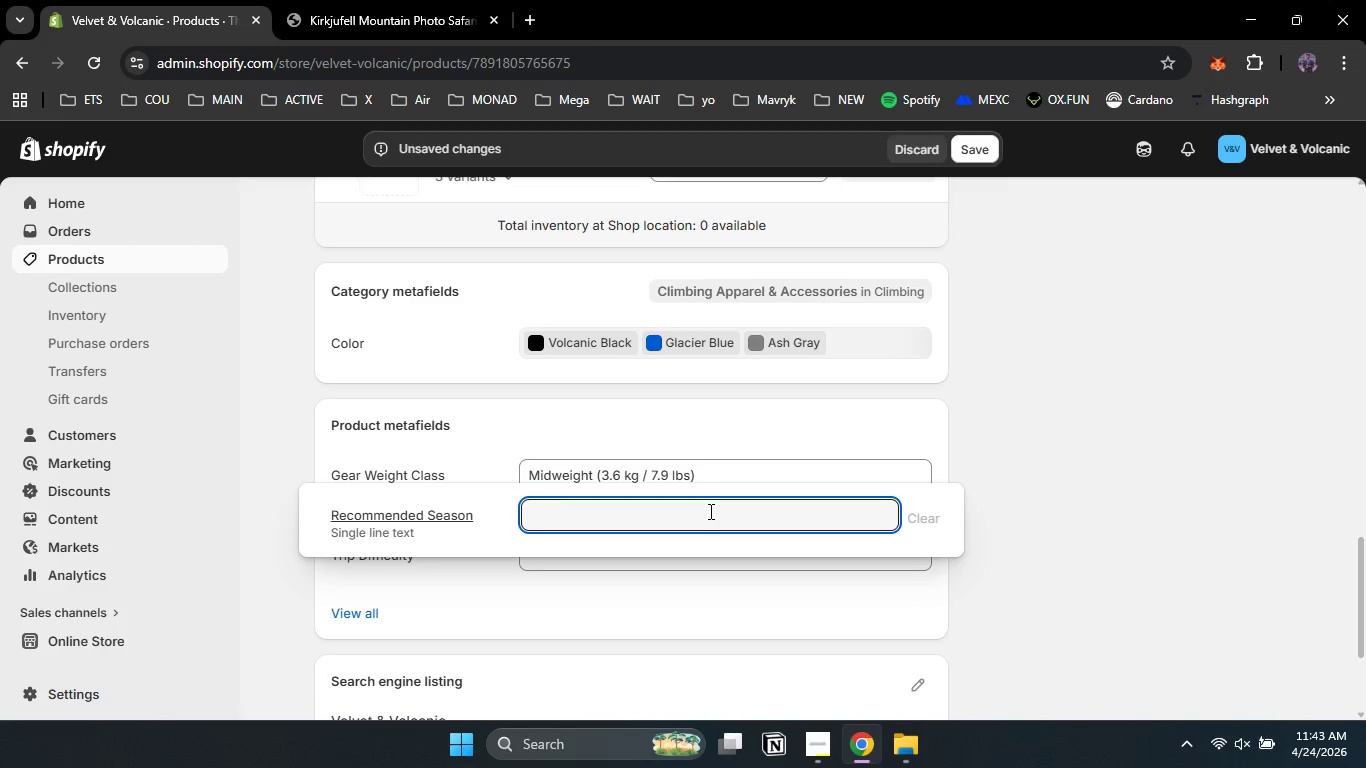 
type(Jun - Aug (Summer))
 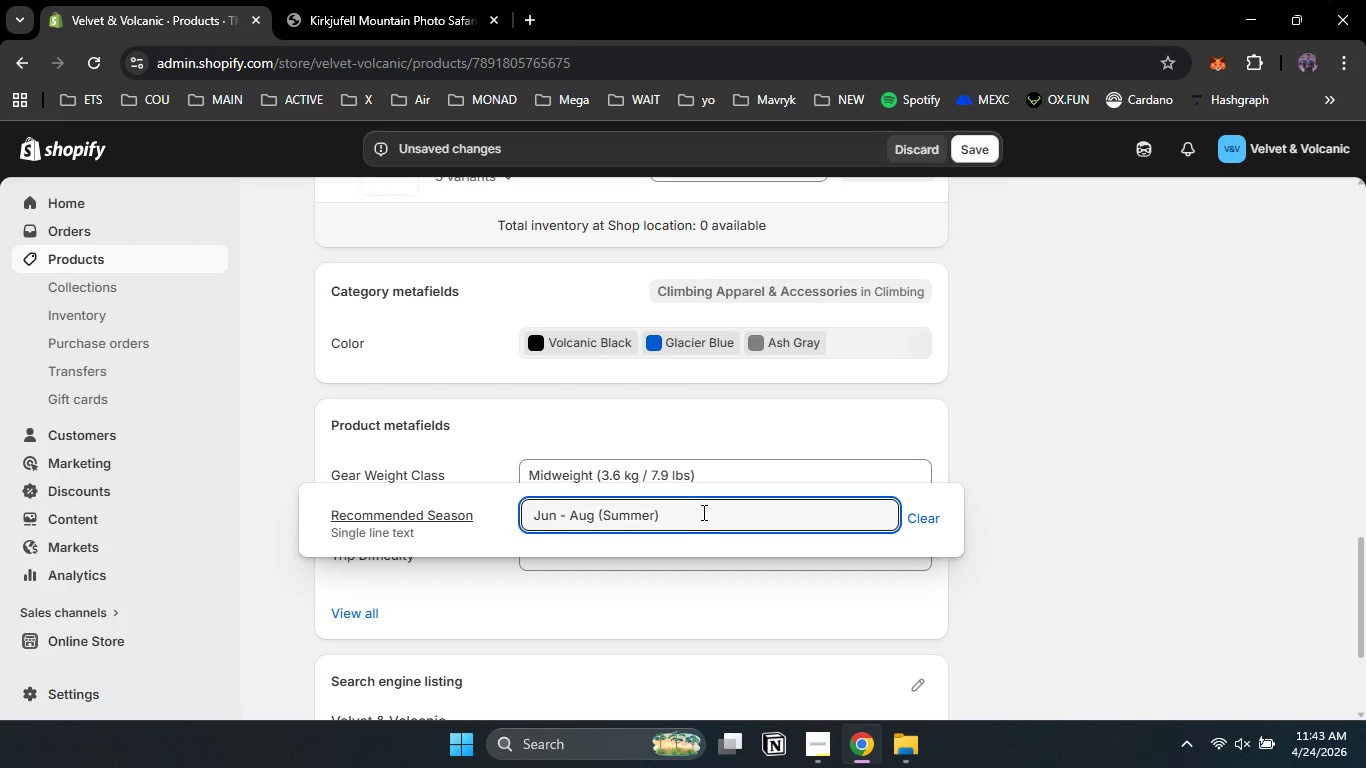 
left_click([609, 555])
 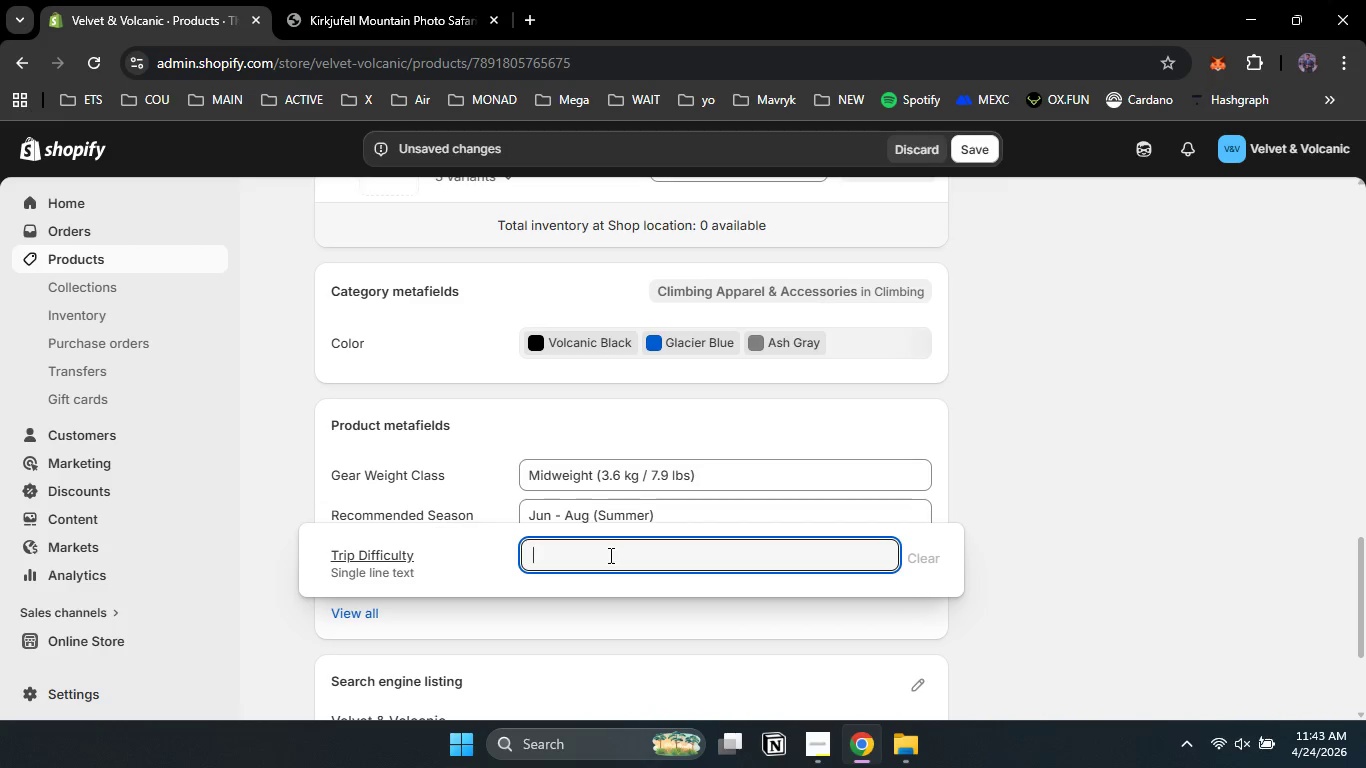 
type(Advanced)
 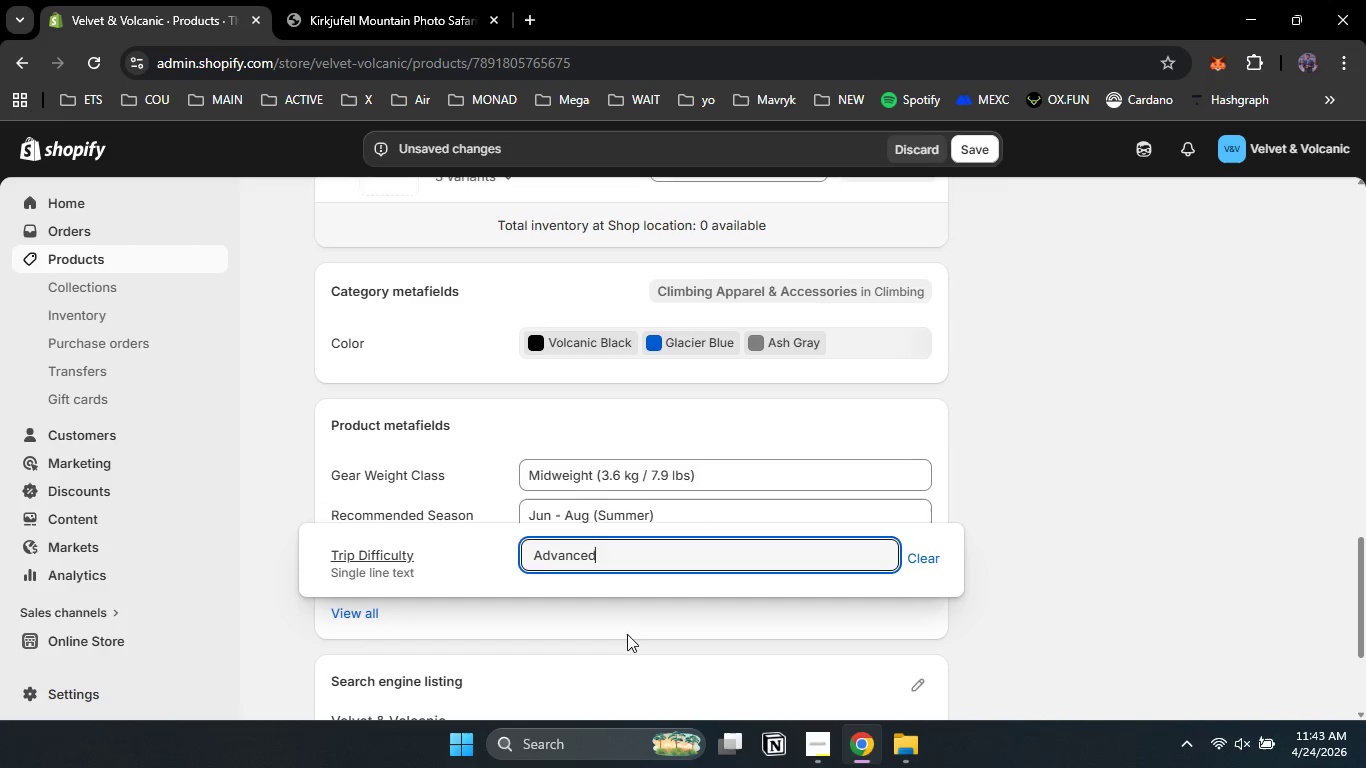 
left_click([627, 634])
 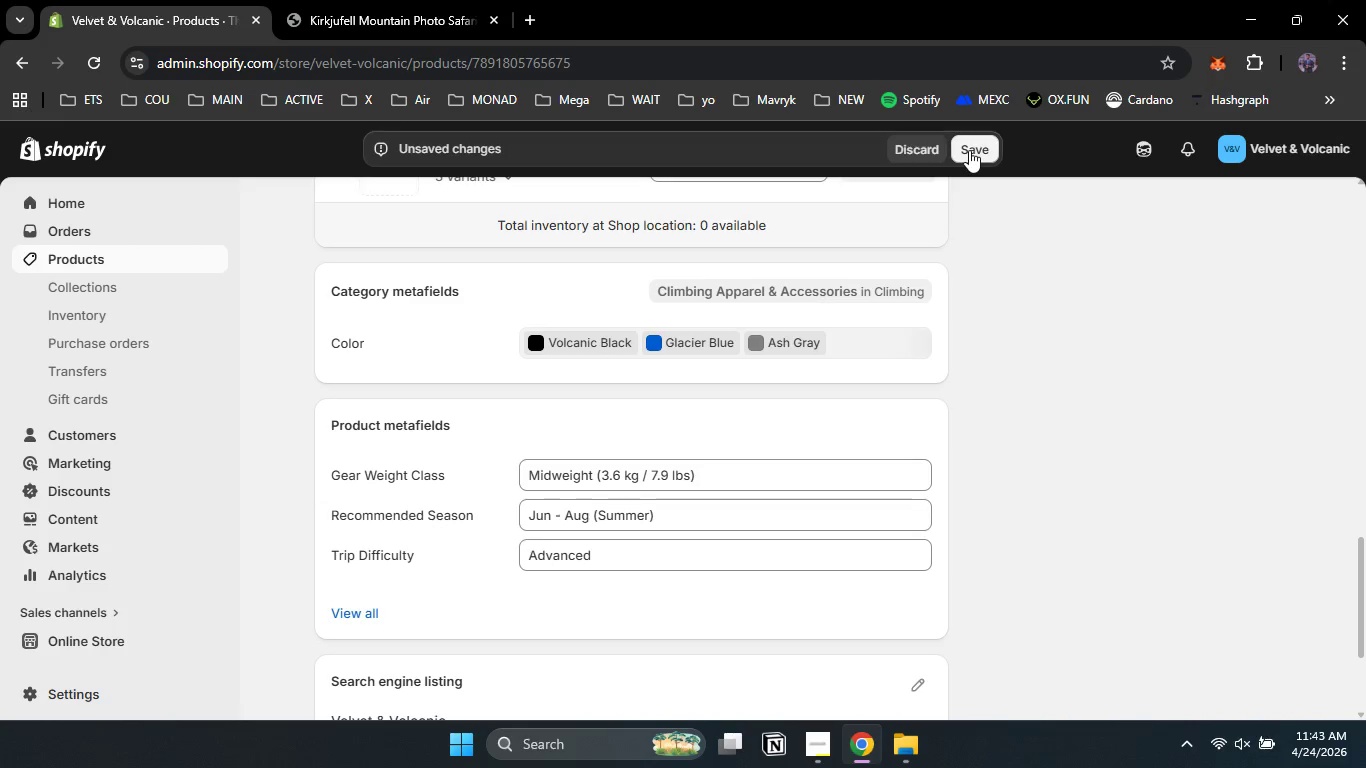 
left_click([969, 150])
 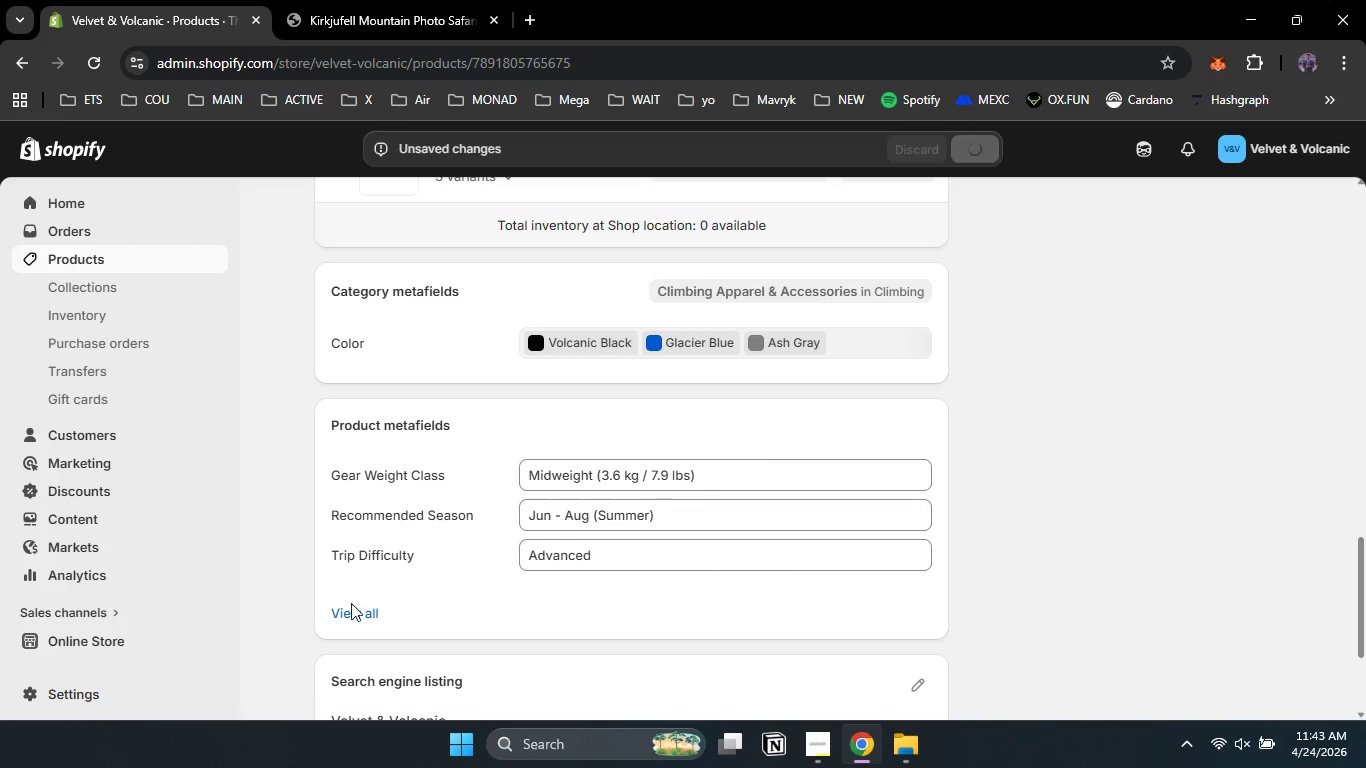 
left_click([354, 616])
 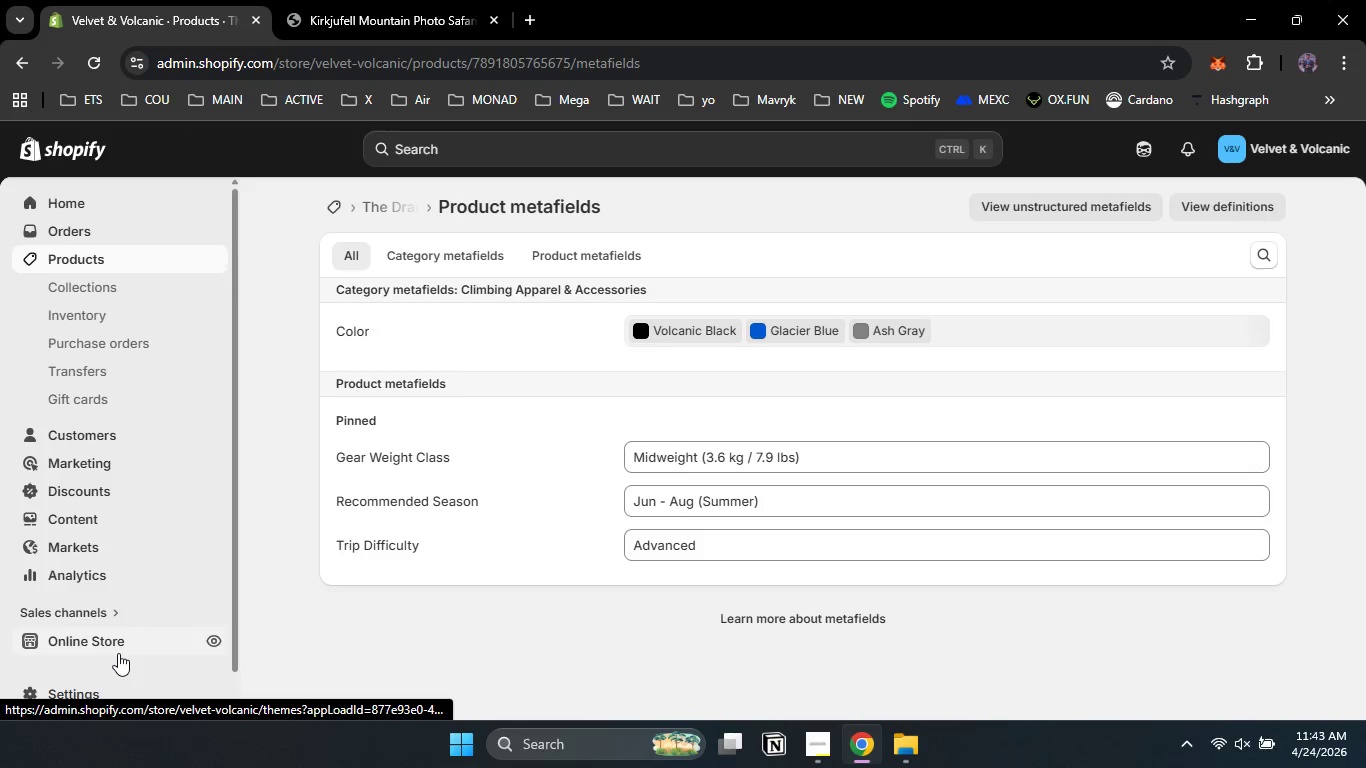 
wait(6.53)
 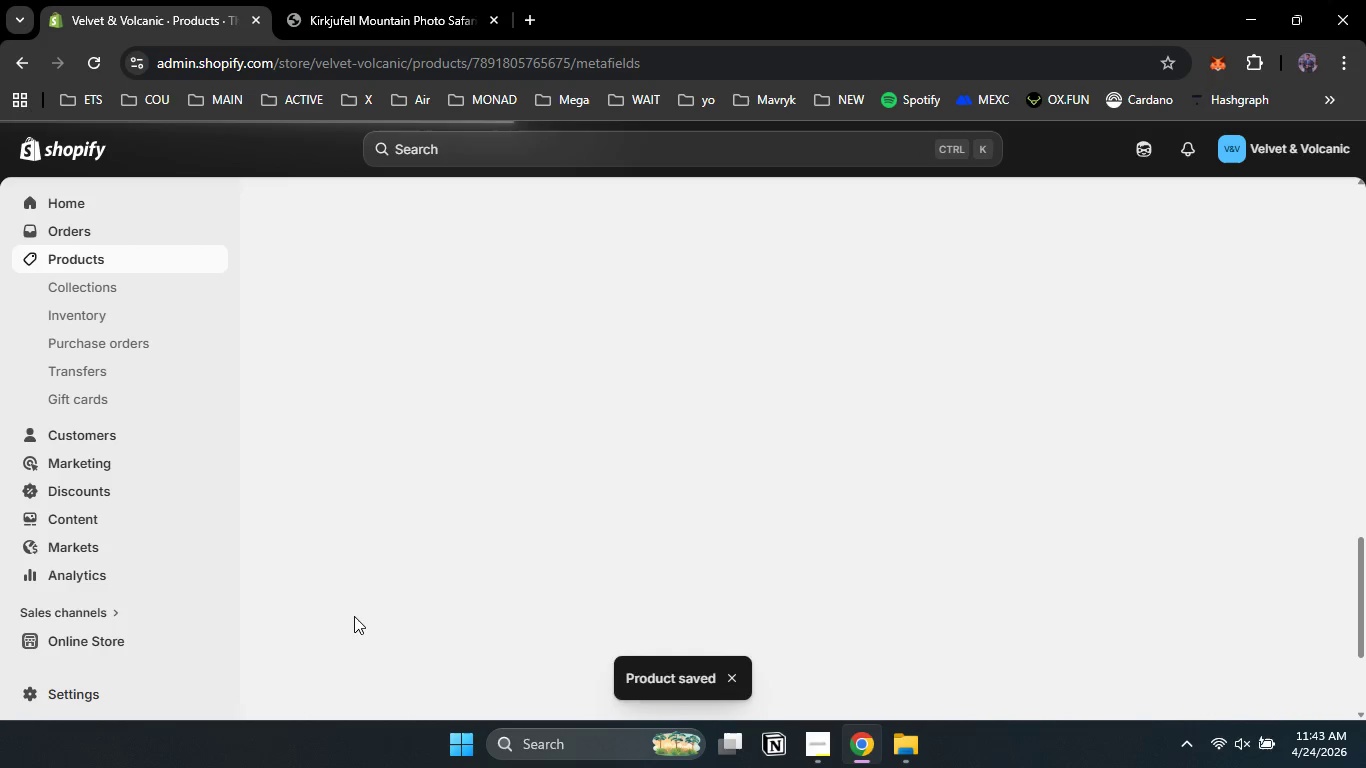 
left_click([96, 689])
 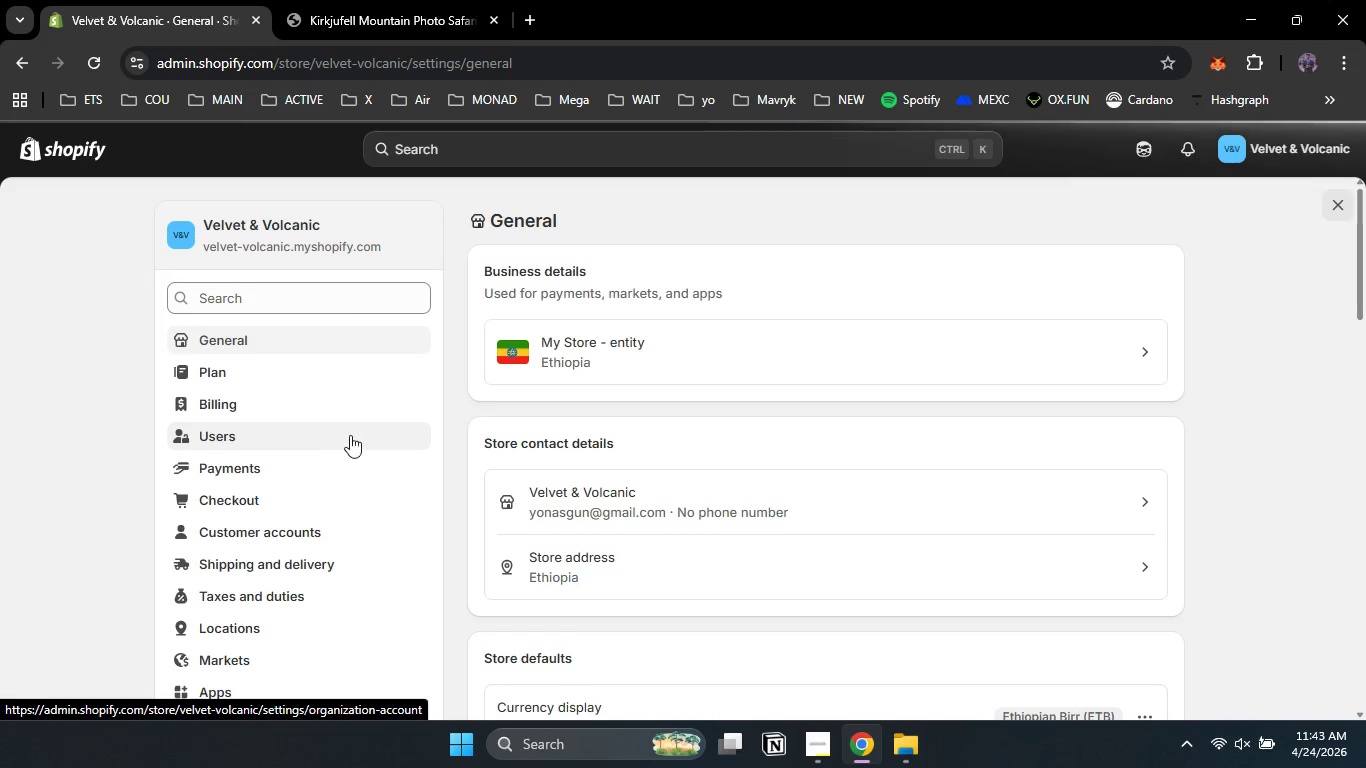 
scroll: coordinate [299, 515], scroll_direction: down, amount: 3.0
 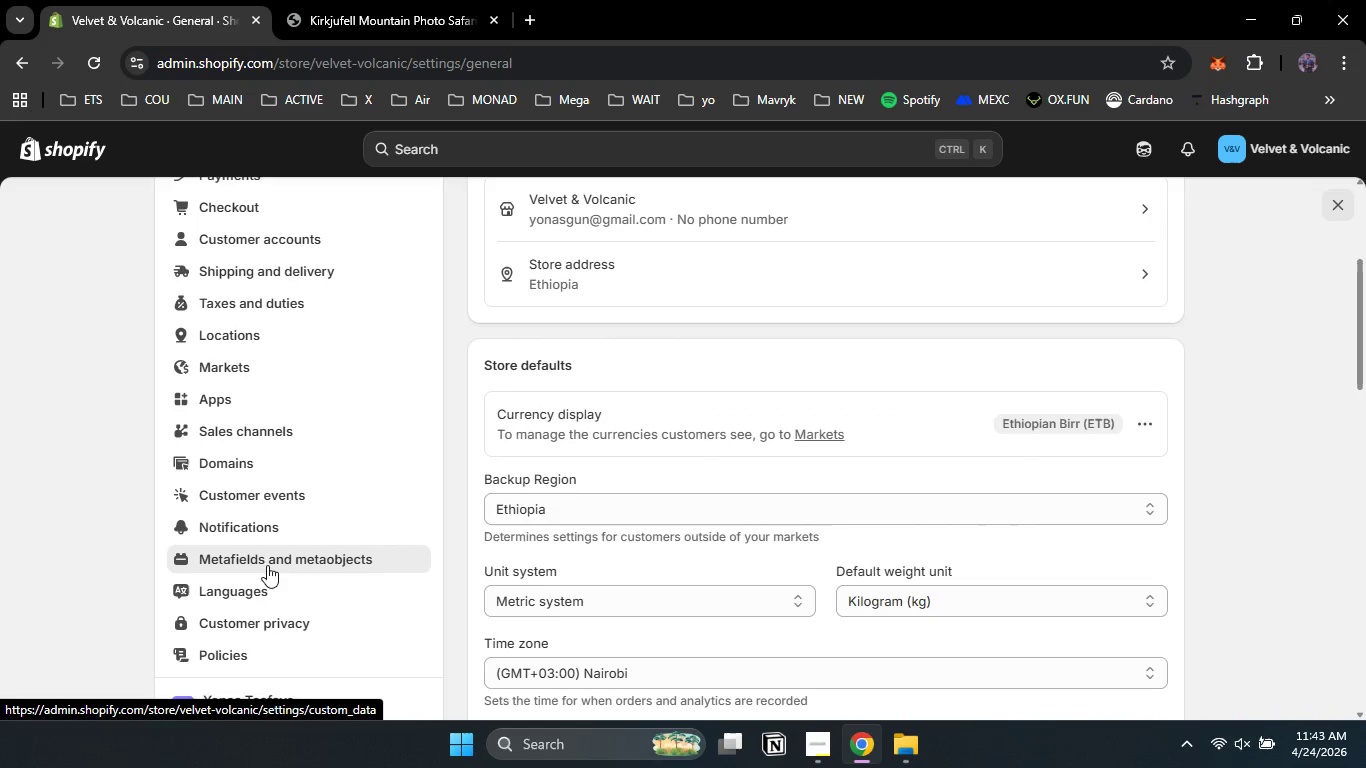 
left_click([267, 565])
 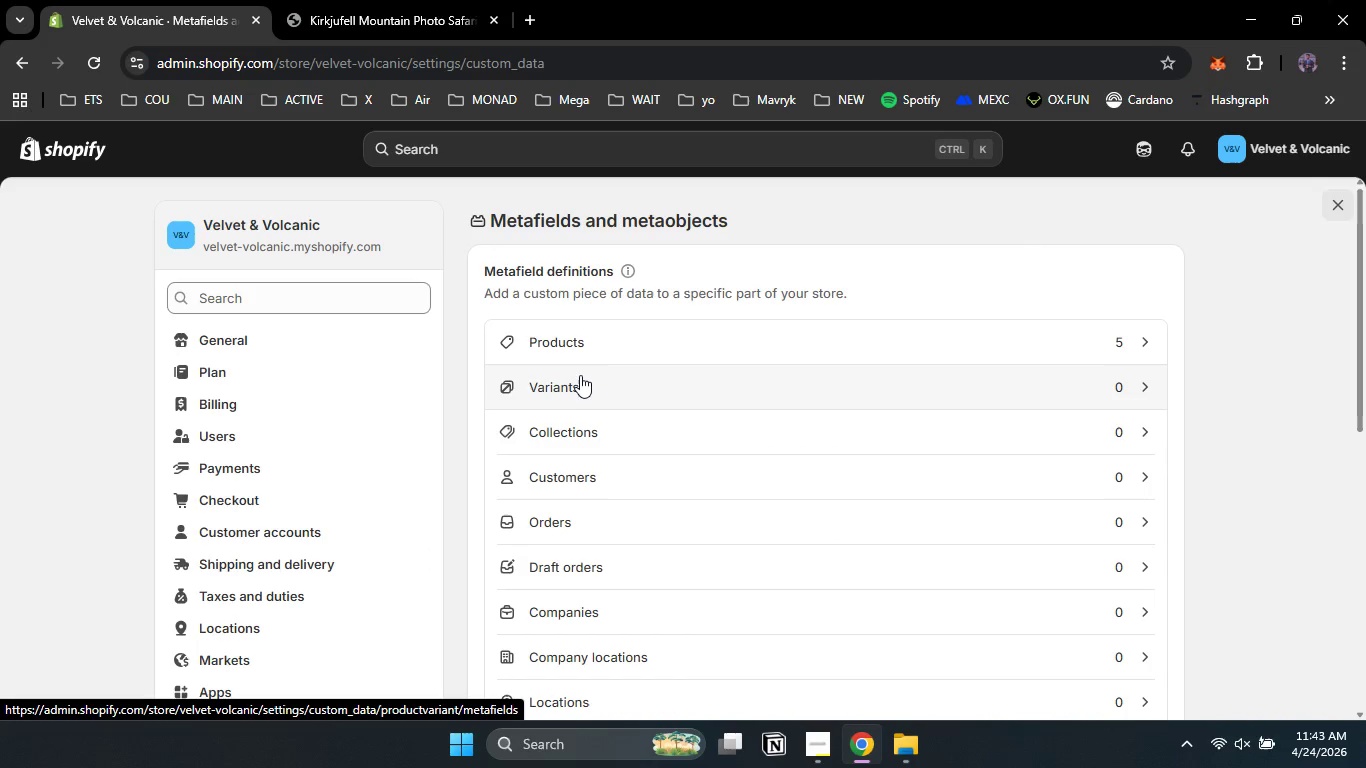 
left_click([608, 336])
 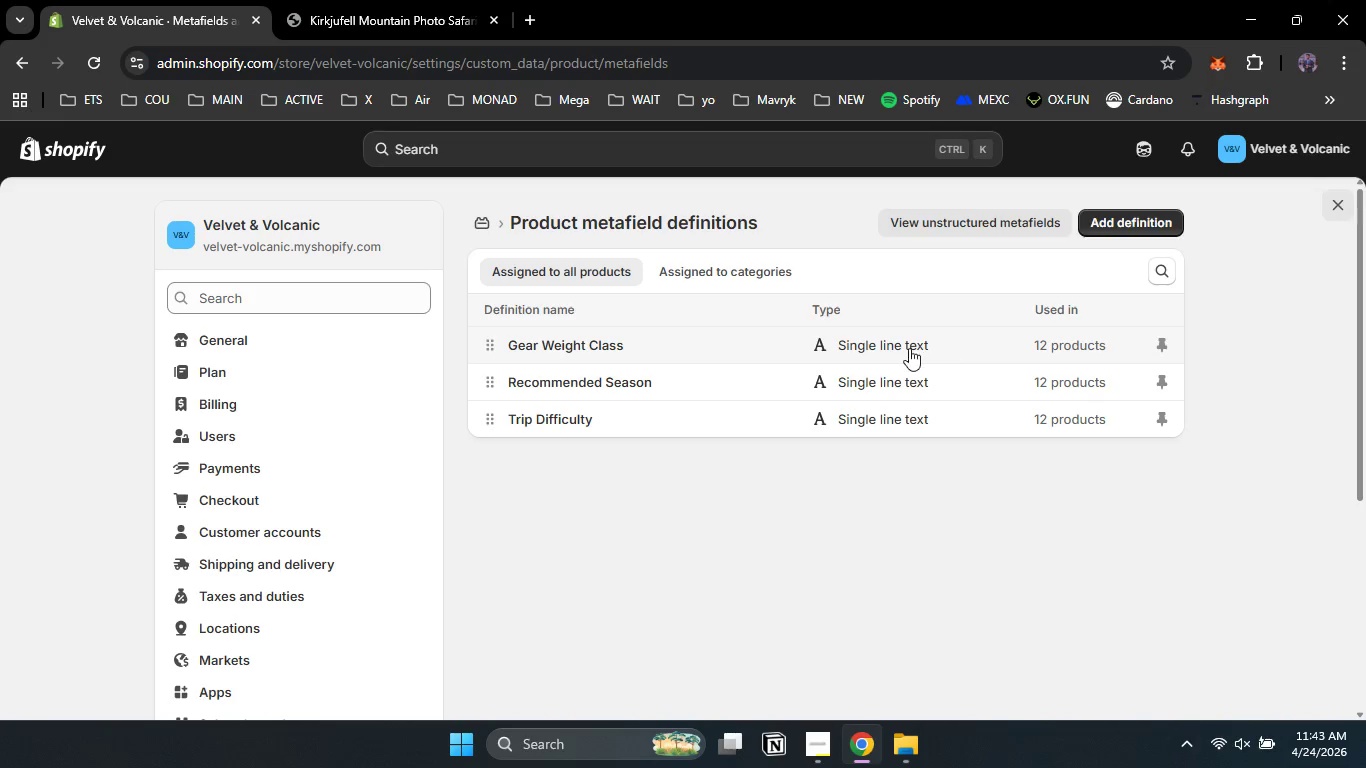 
wait(6.09)
 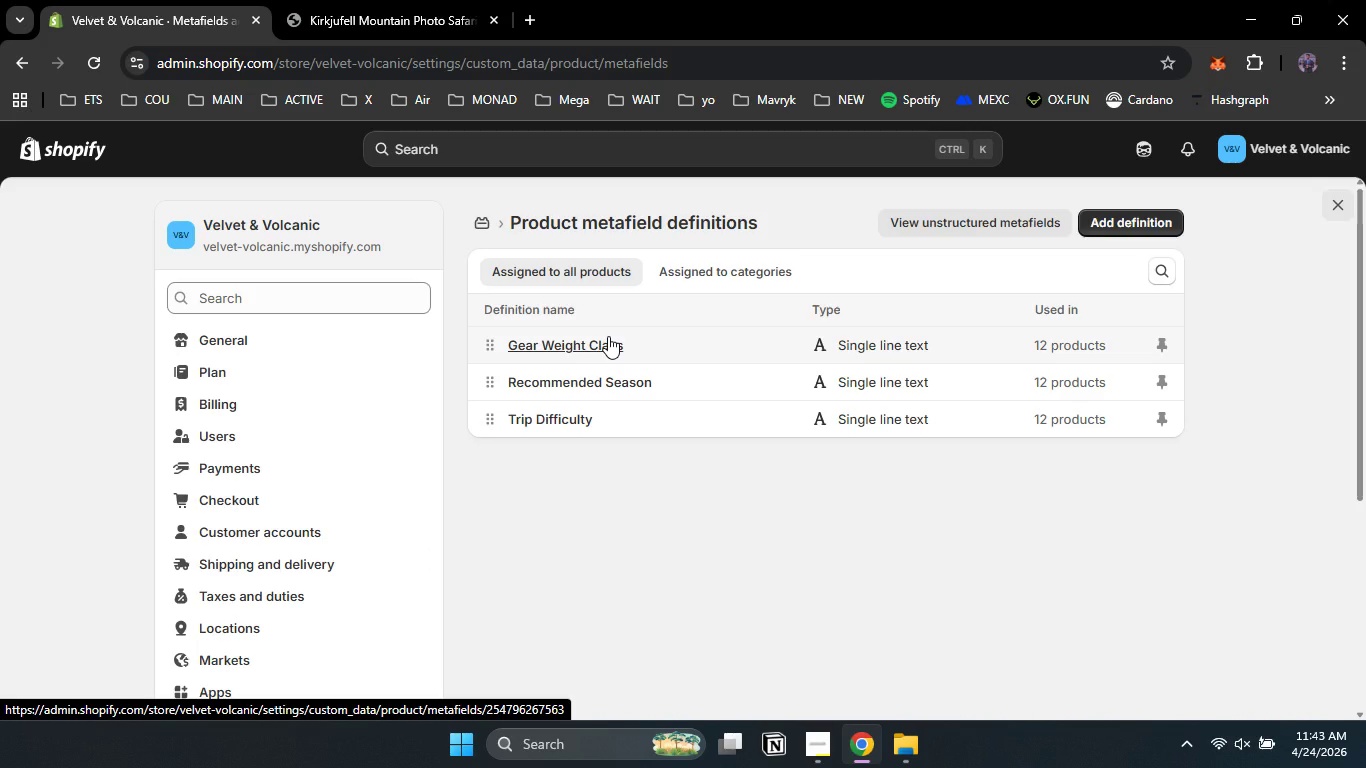 
left_click([582, 350])
 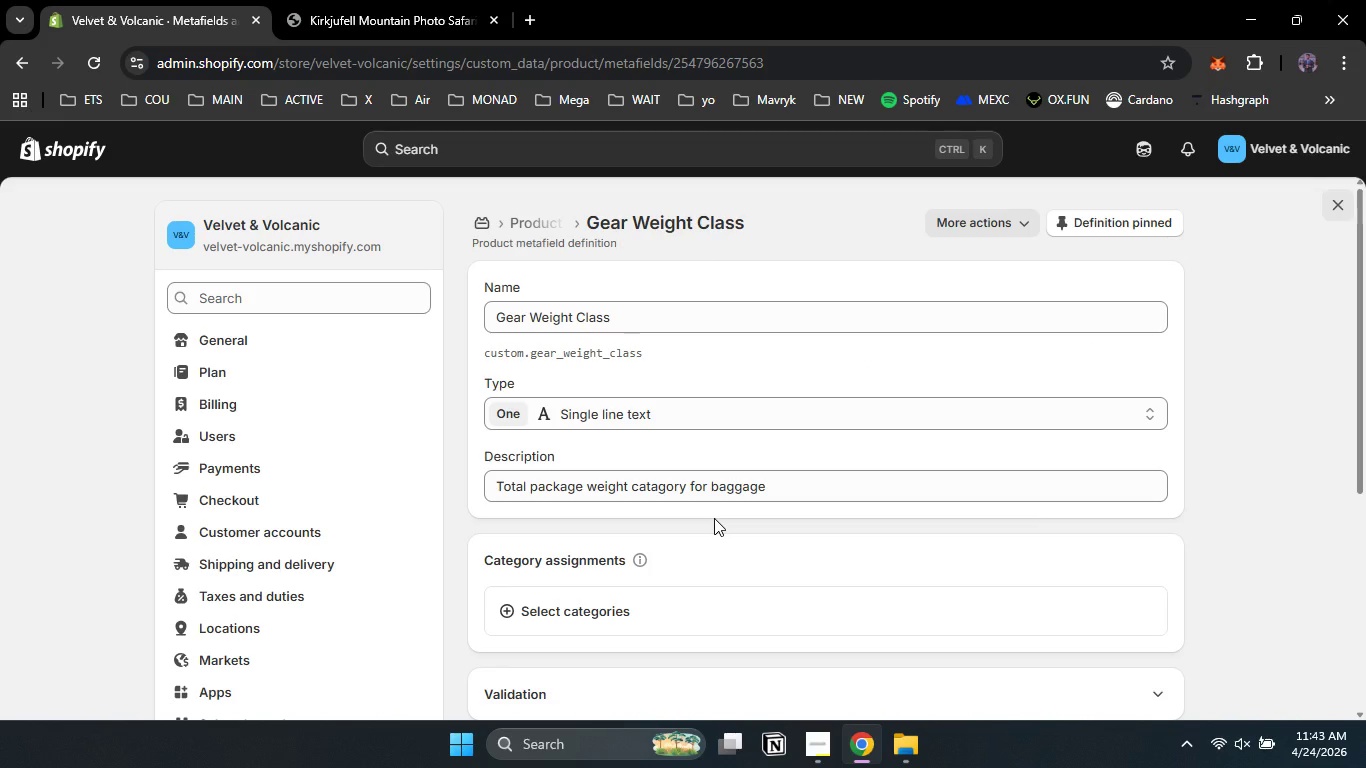 
scroll: coordinate [714, 518], scroll_direction: down, amount: 4.0
 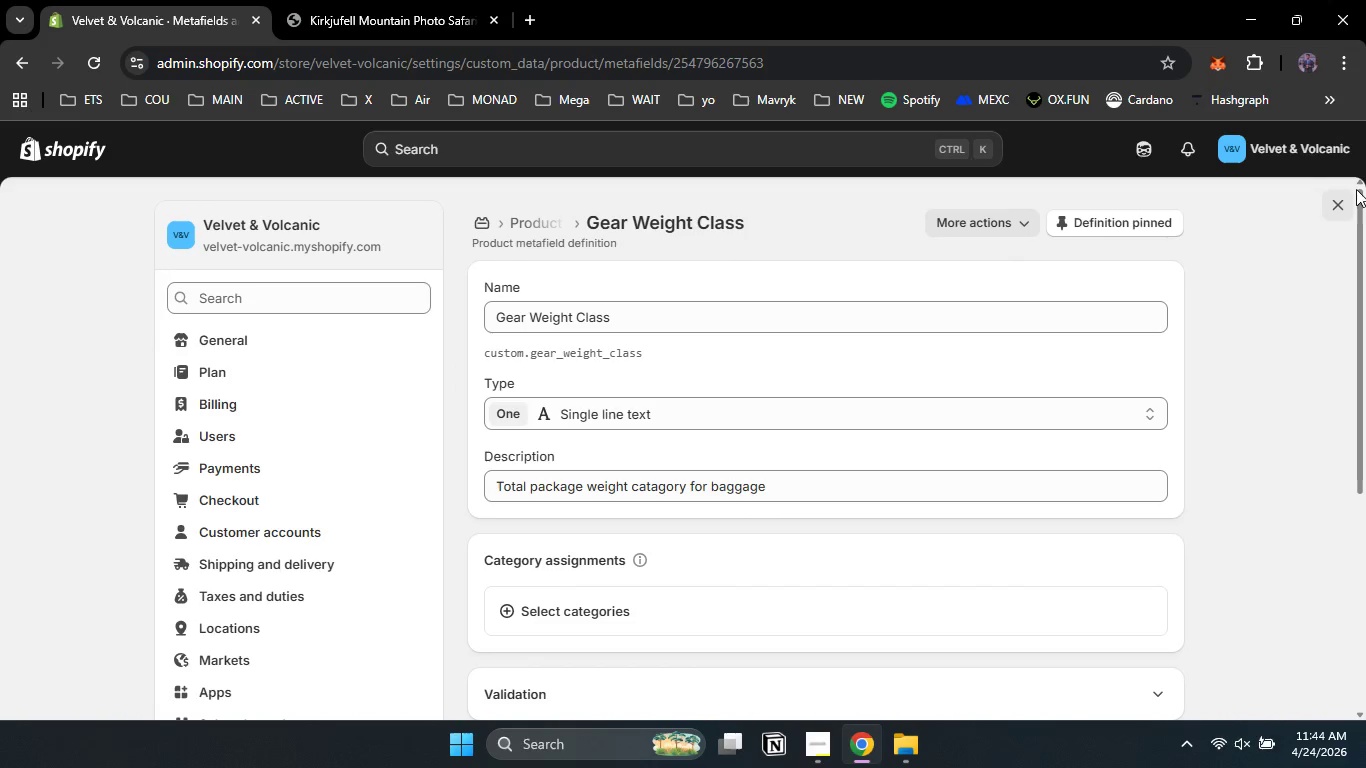 
left_click([1339, 210])
 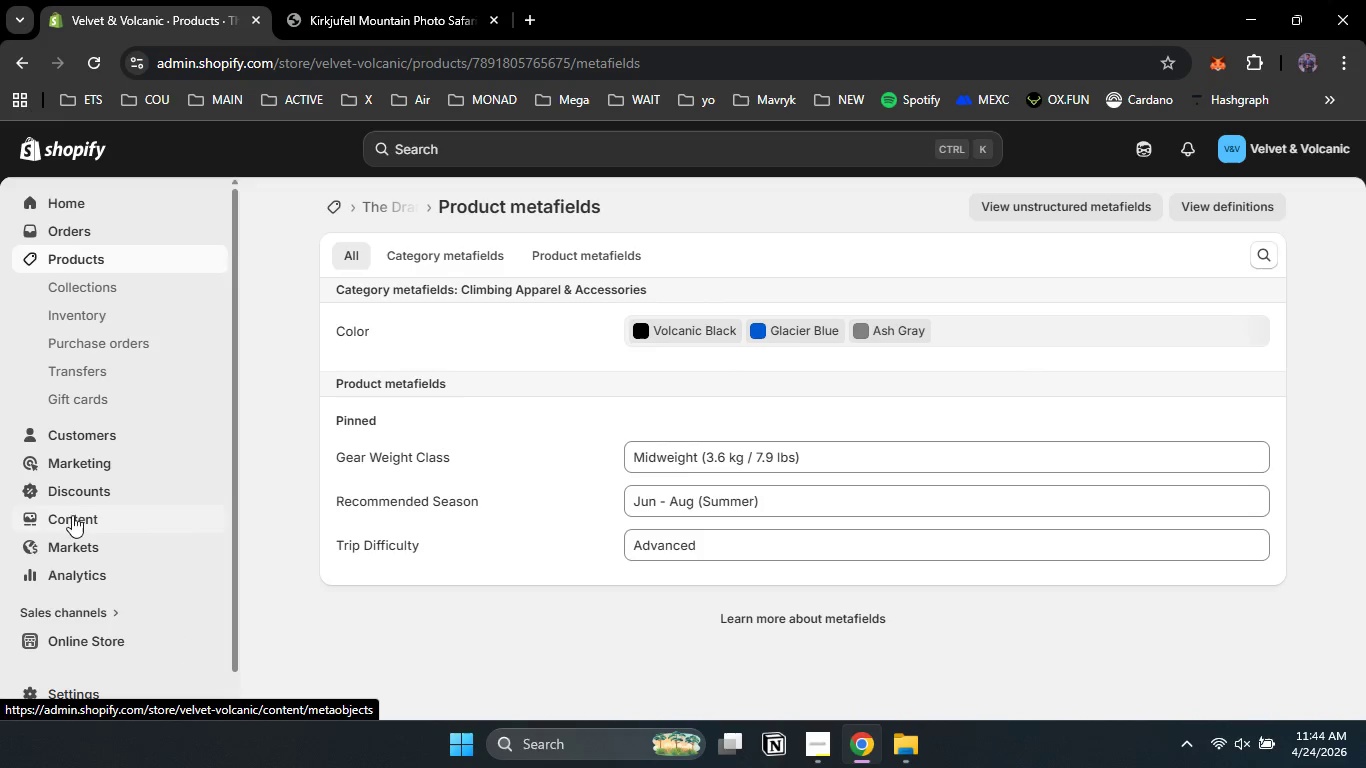 
wait(7.31)
 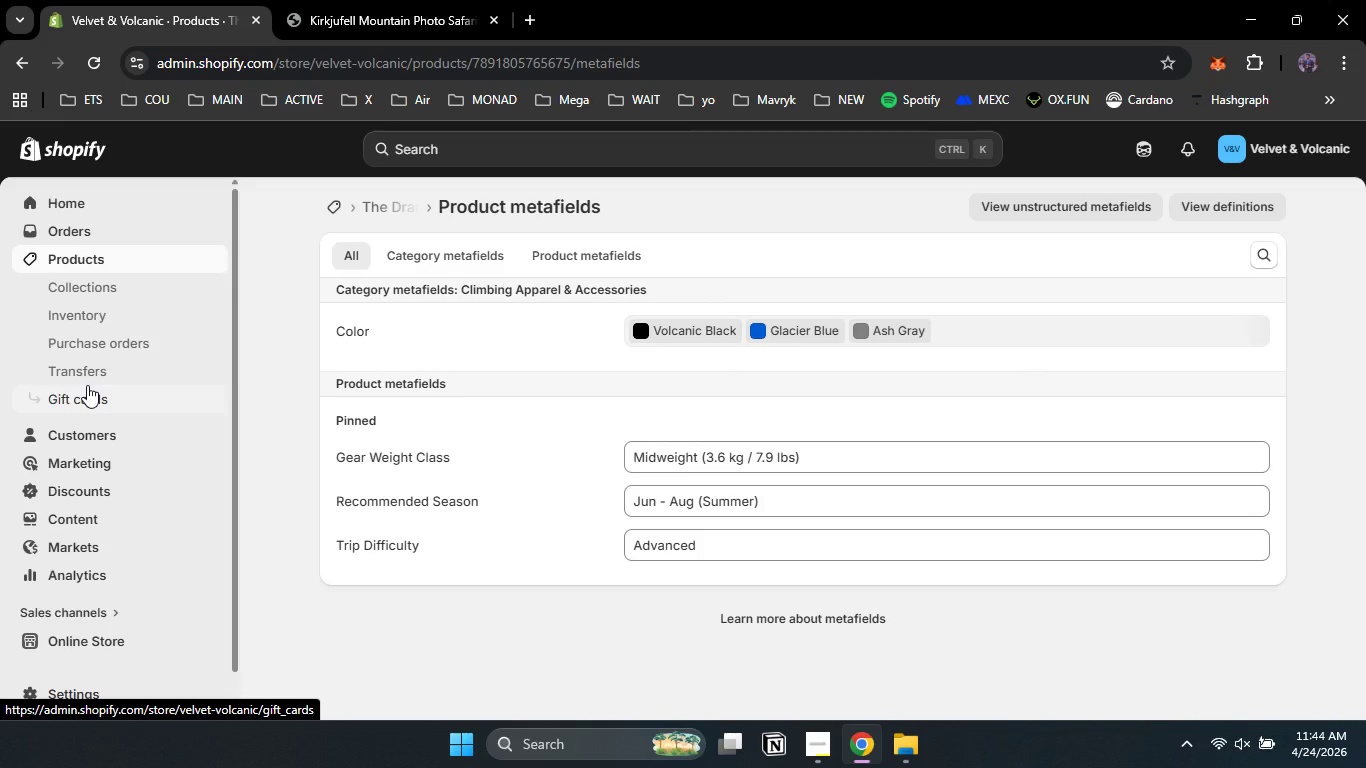 
left_click([74, 524])
 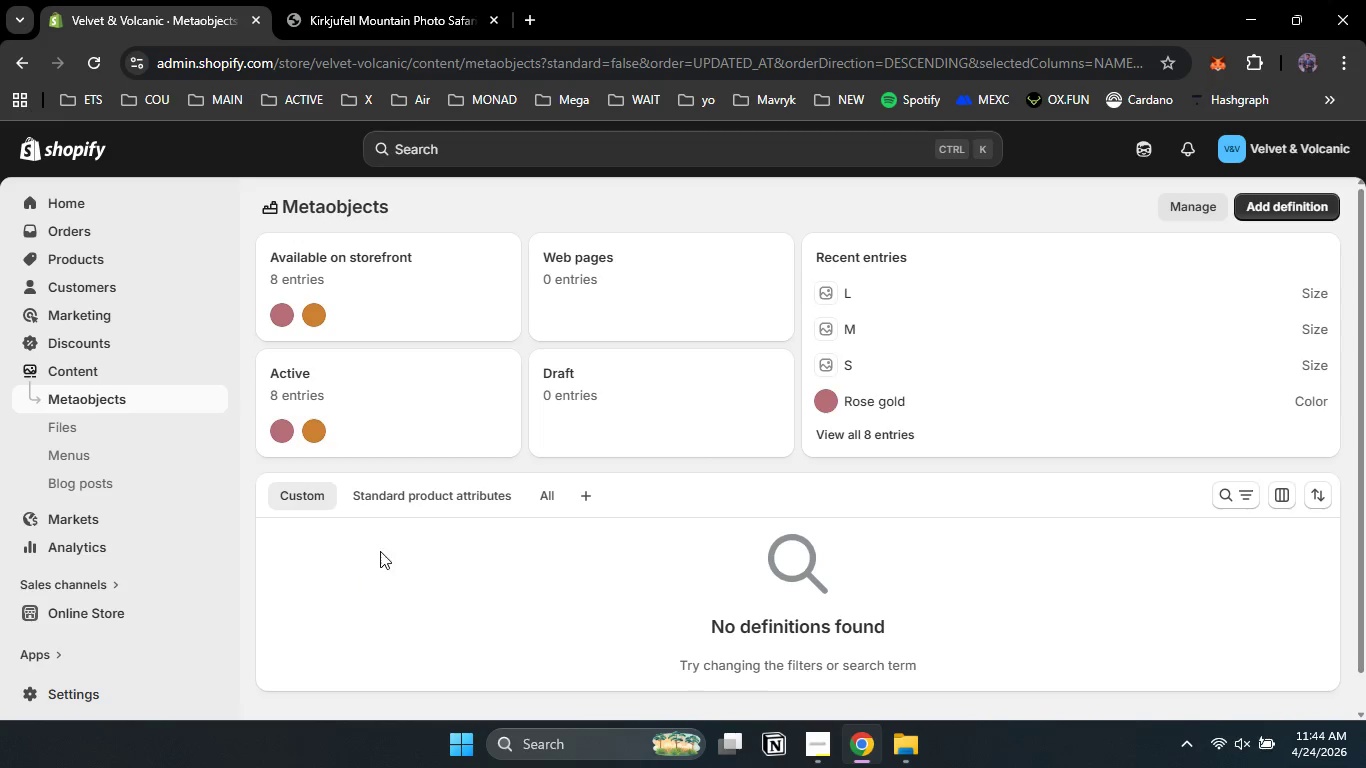 
wait(5.09)
 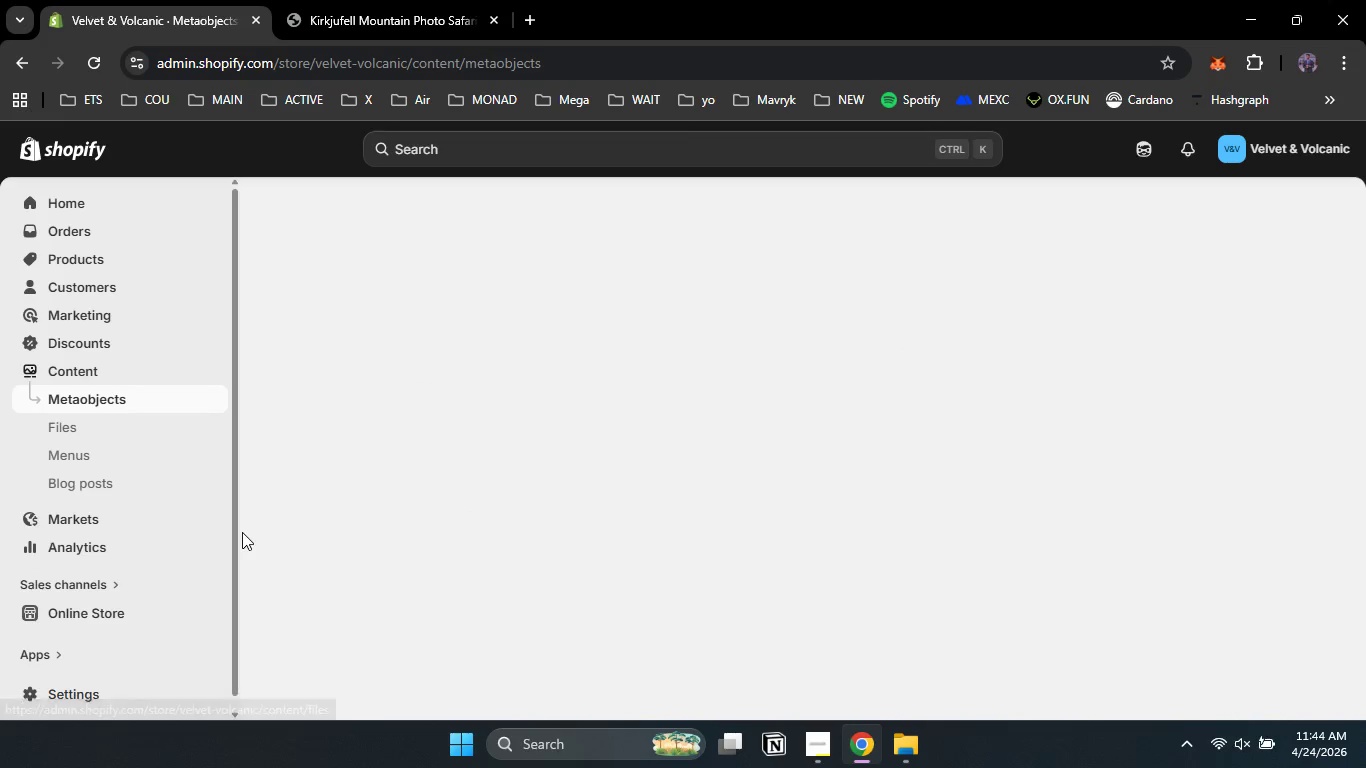 
left_click([395, 502])
 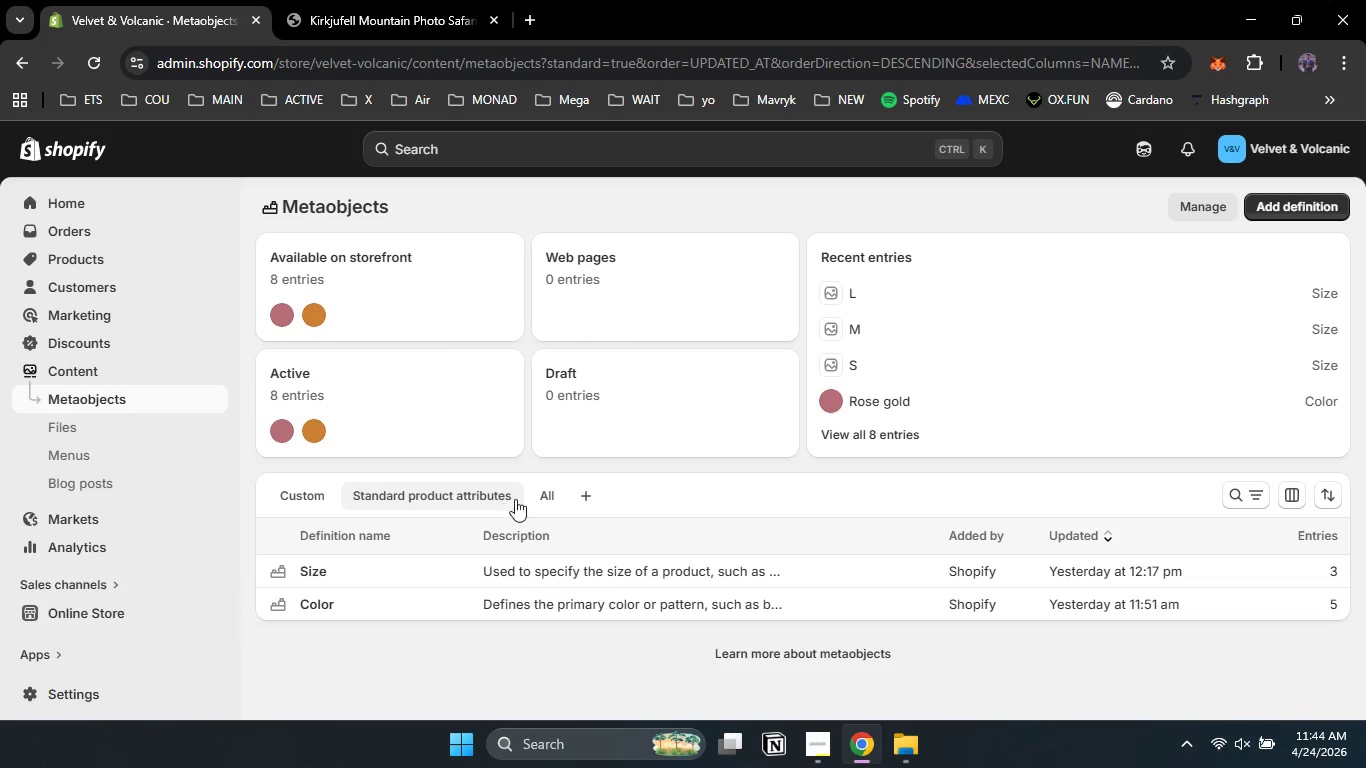 
left_click([530, 499])
 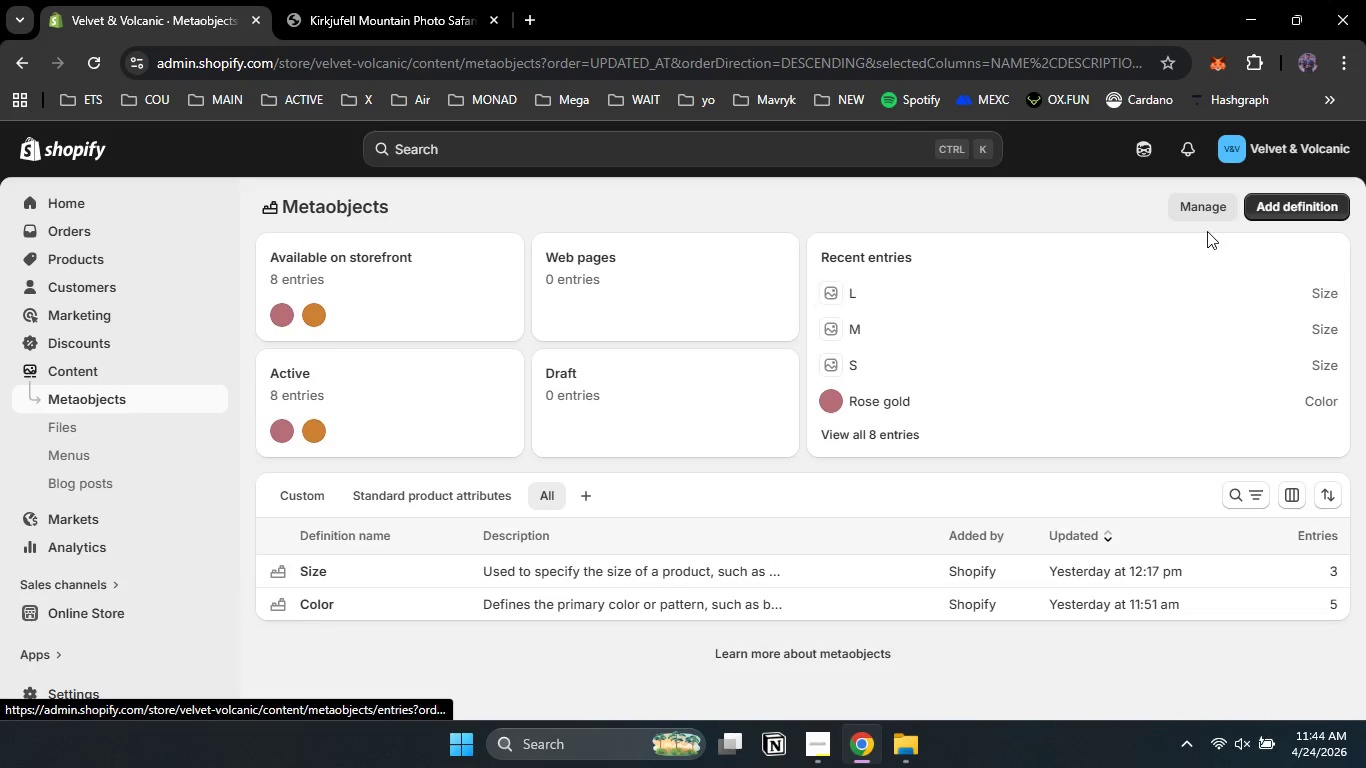 
wait(6.31)
 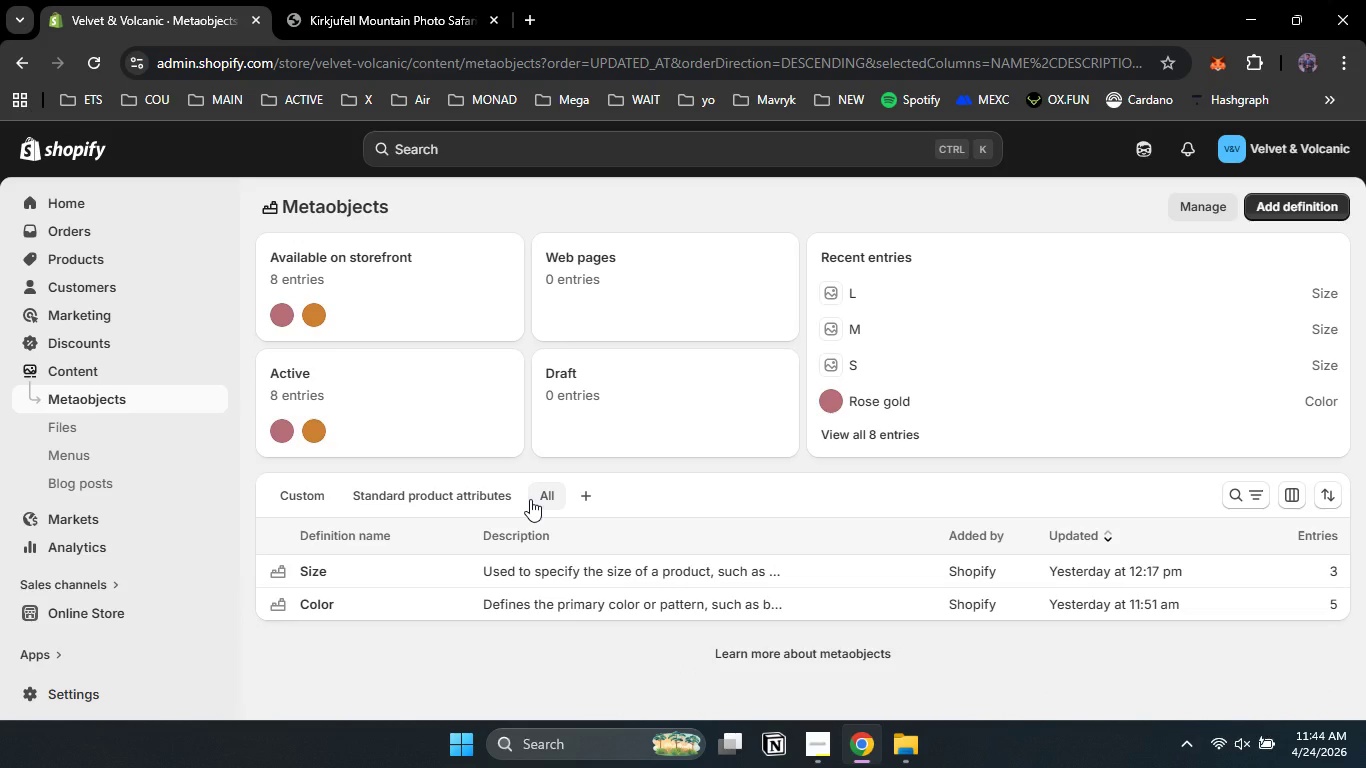 
left_click([1219, 202])
 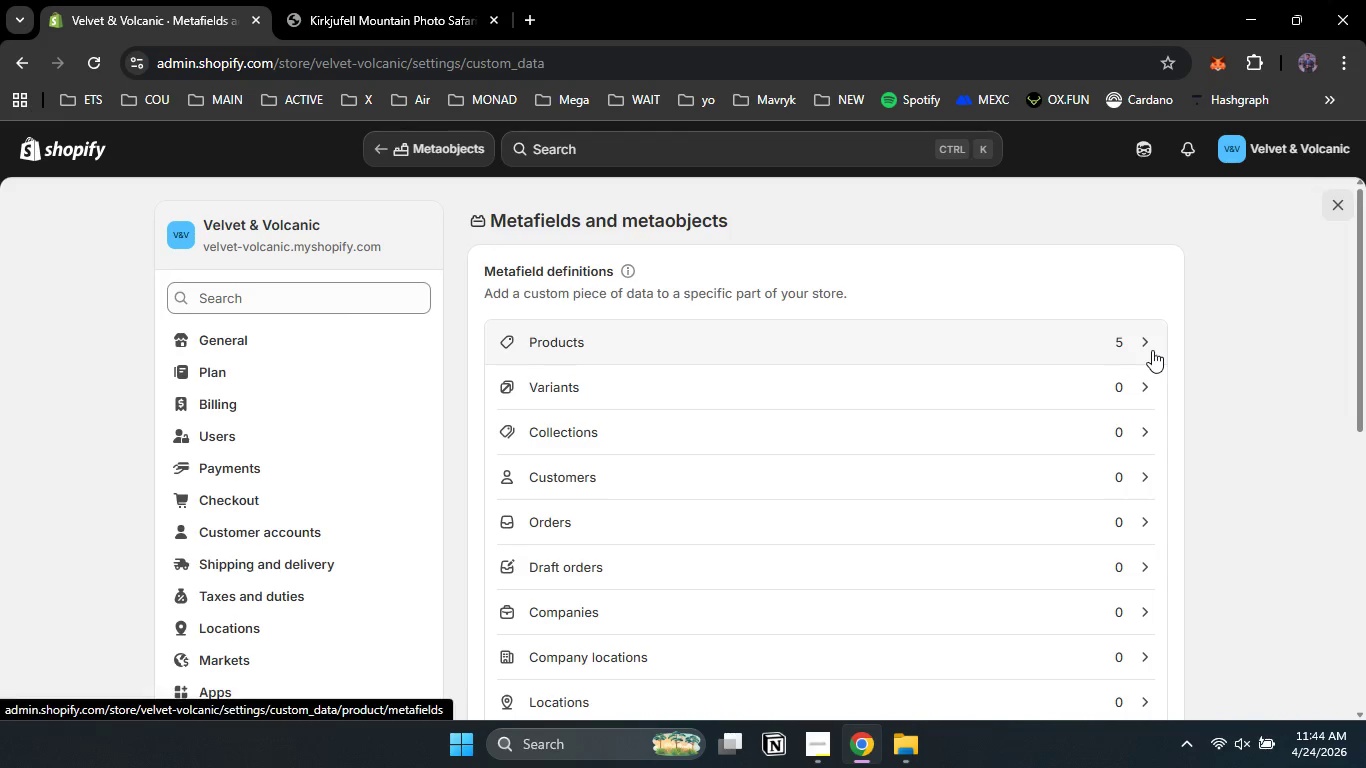 
scroll: coordinate [1364, 366], scroll_direction: up, amount: 2.0
 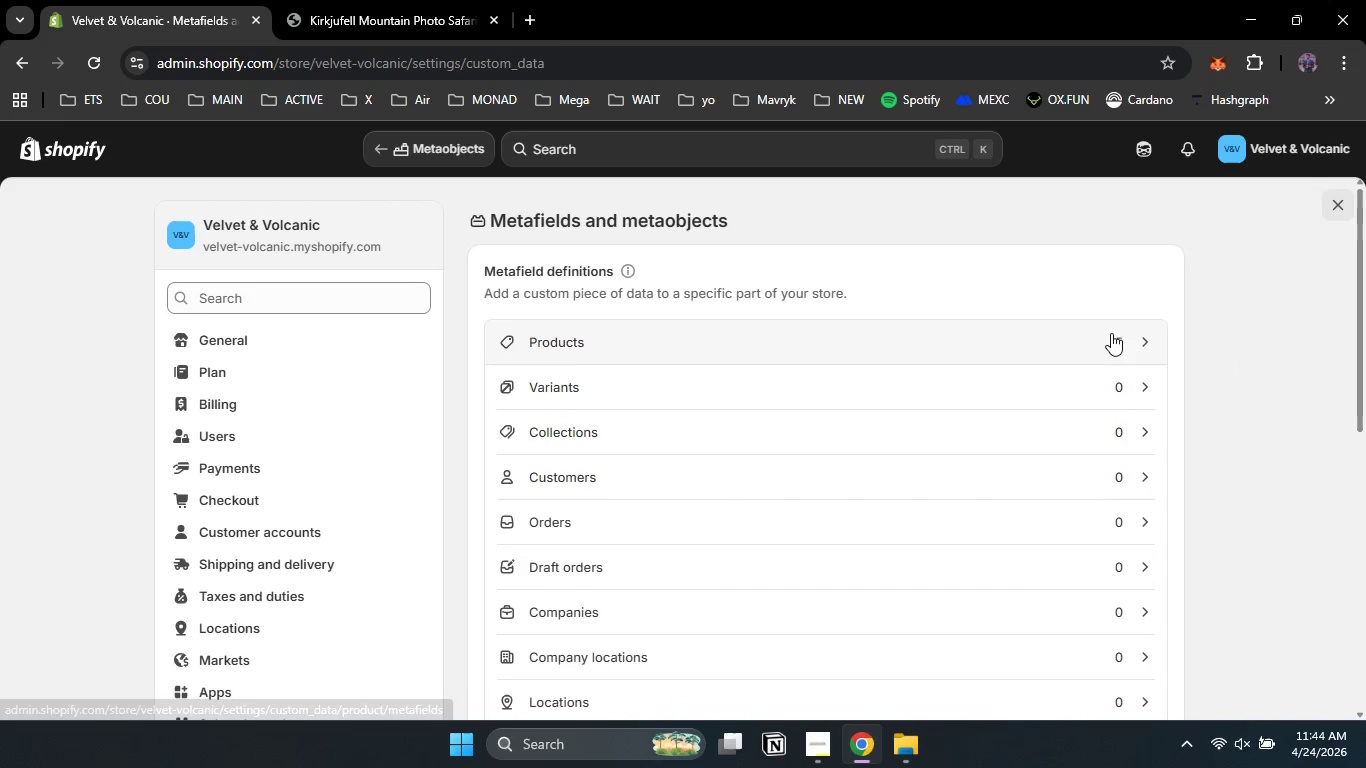 
left_click([1111, 333])
 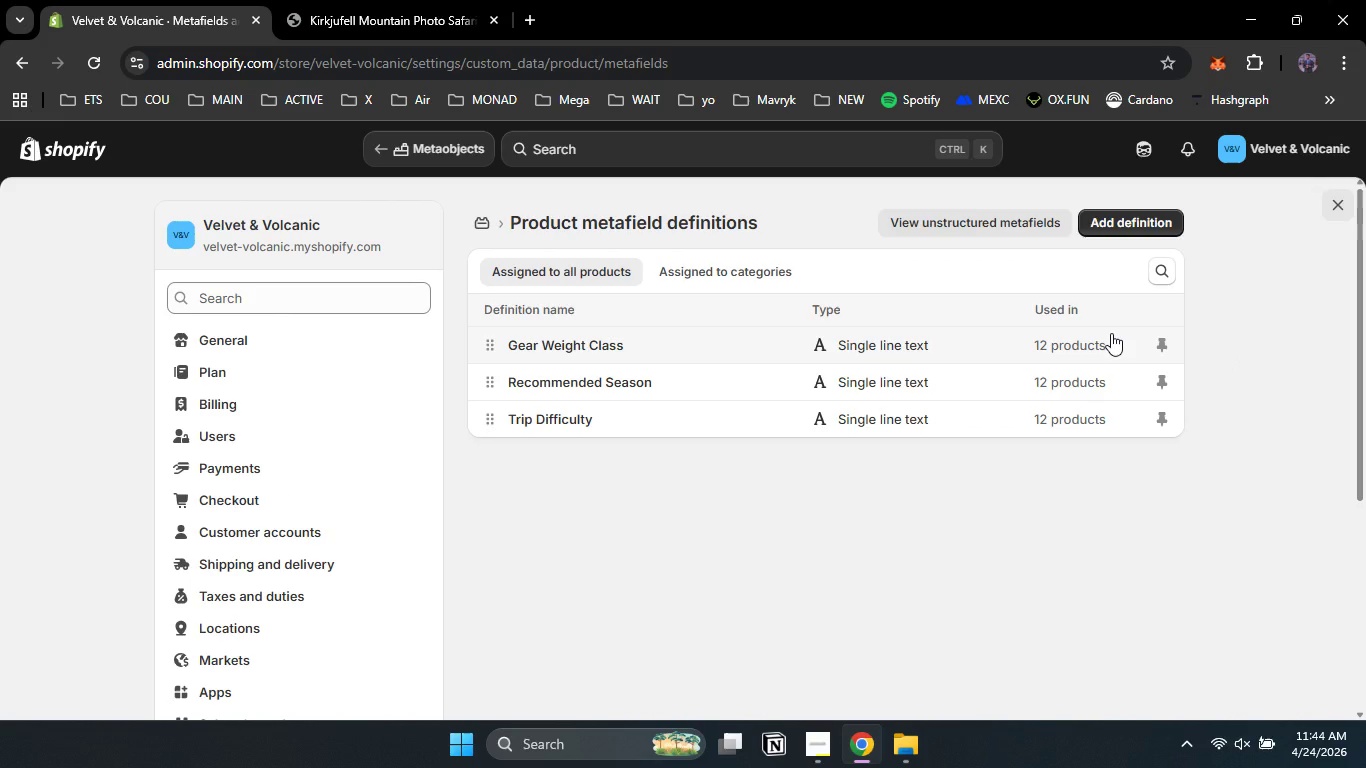 
wait(8.16)
 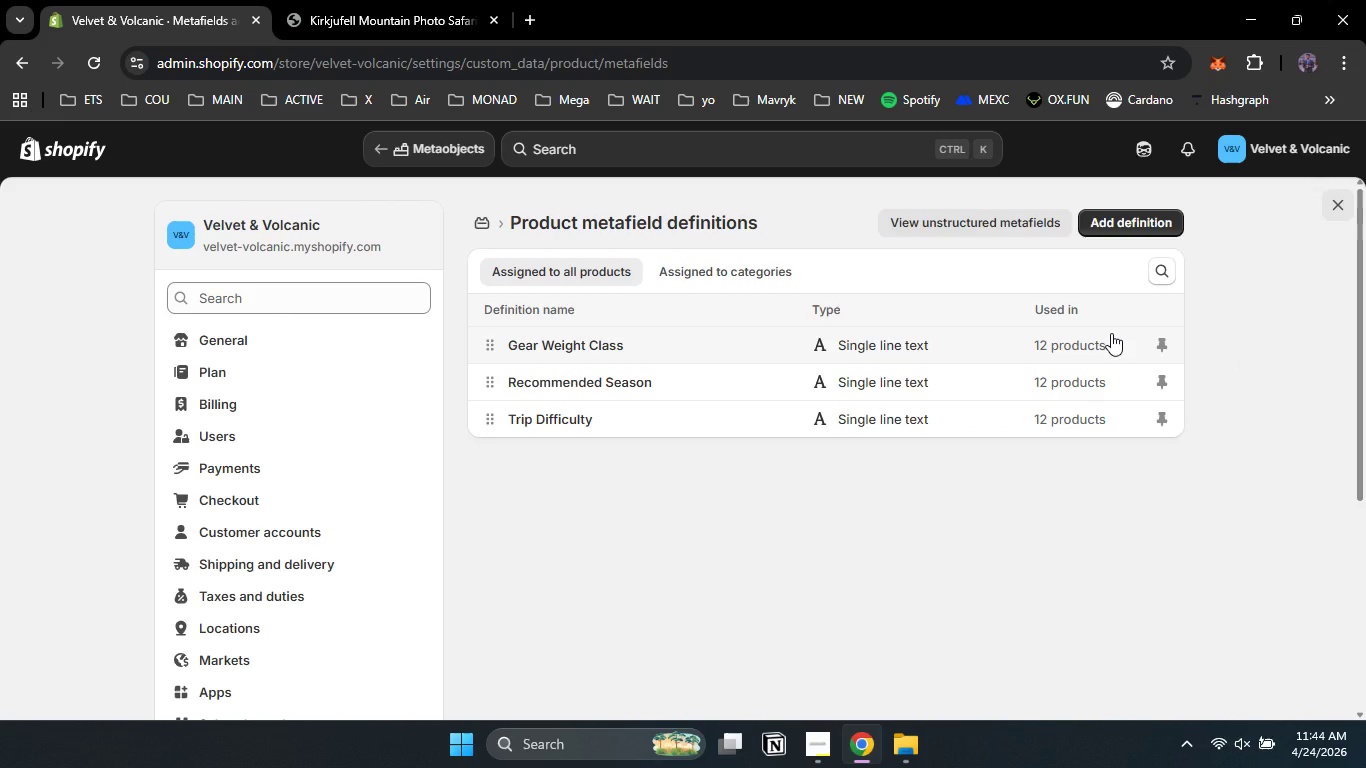 
left_click([810, 767])